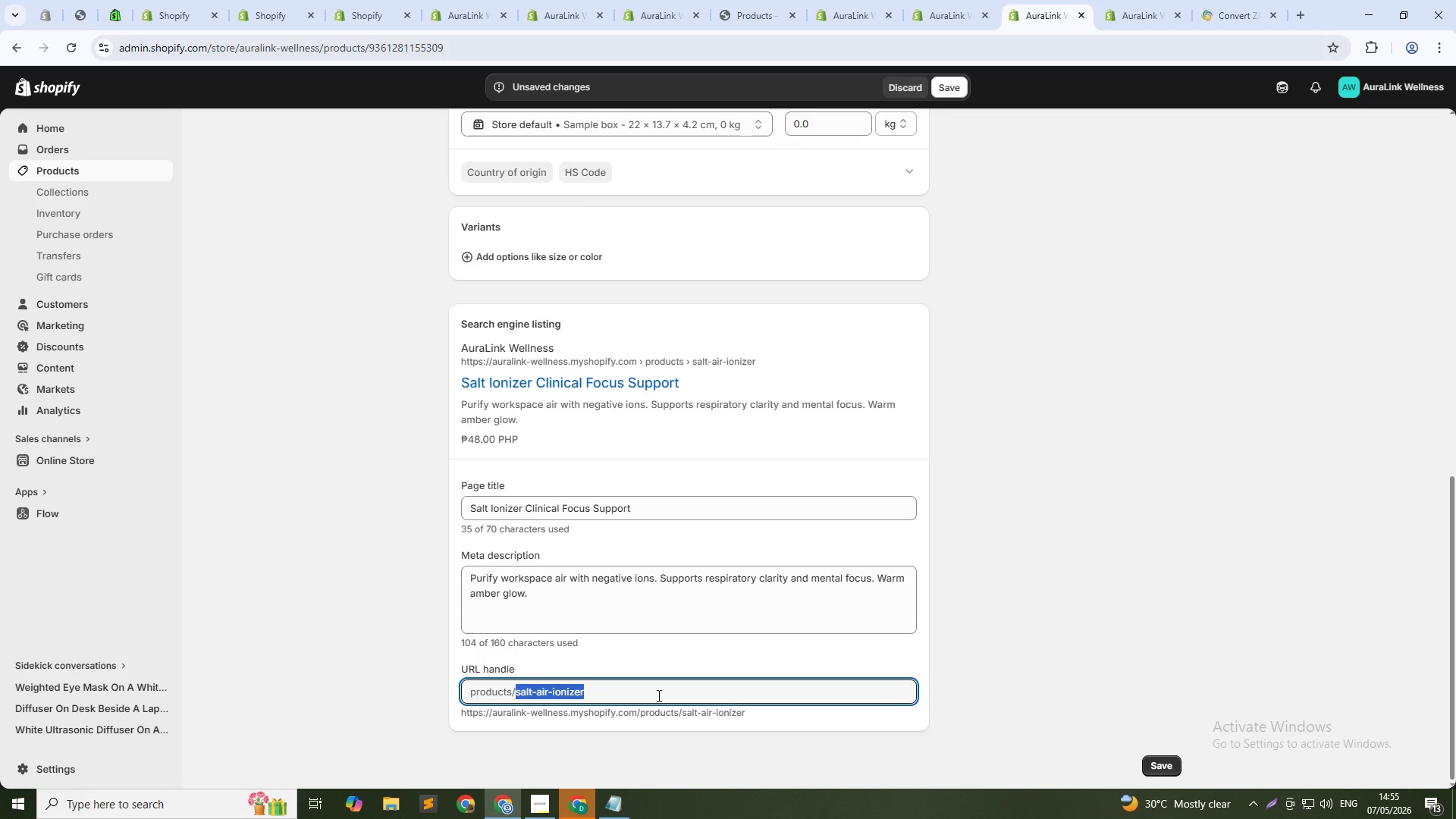 
type(auralink-prod-0041)
 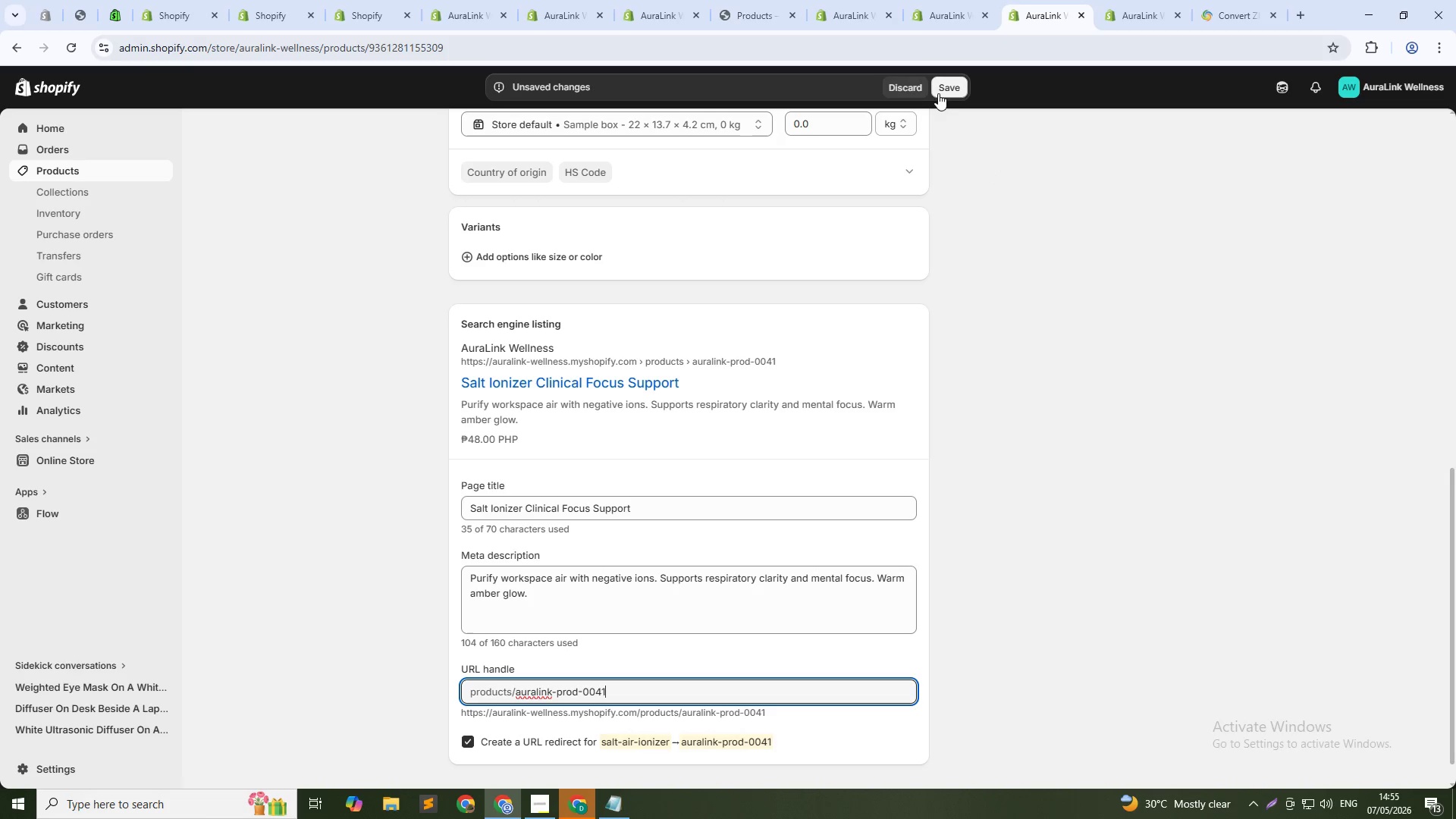 
left_click([947, 91])
 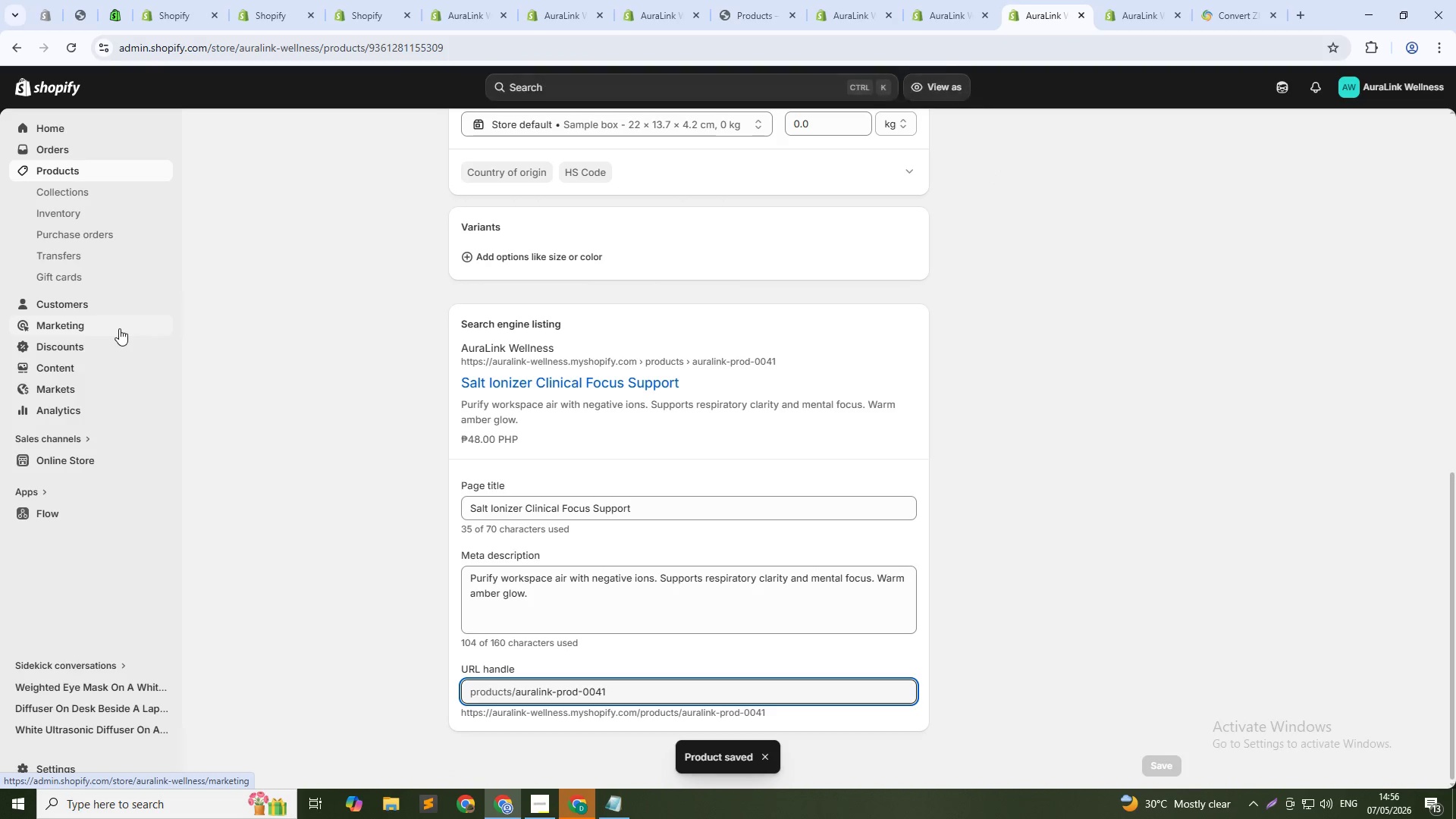 
wait(7.22)
 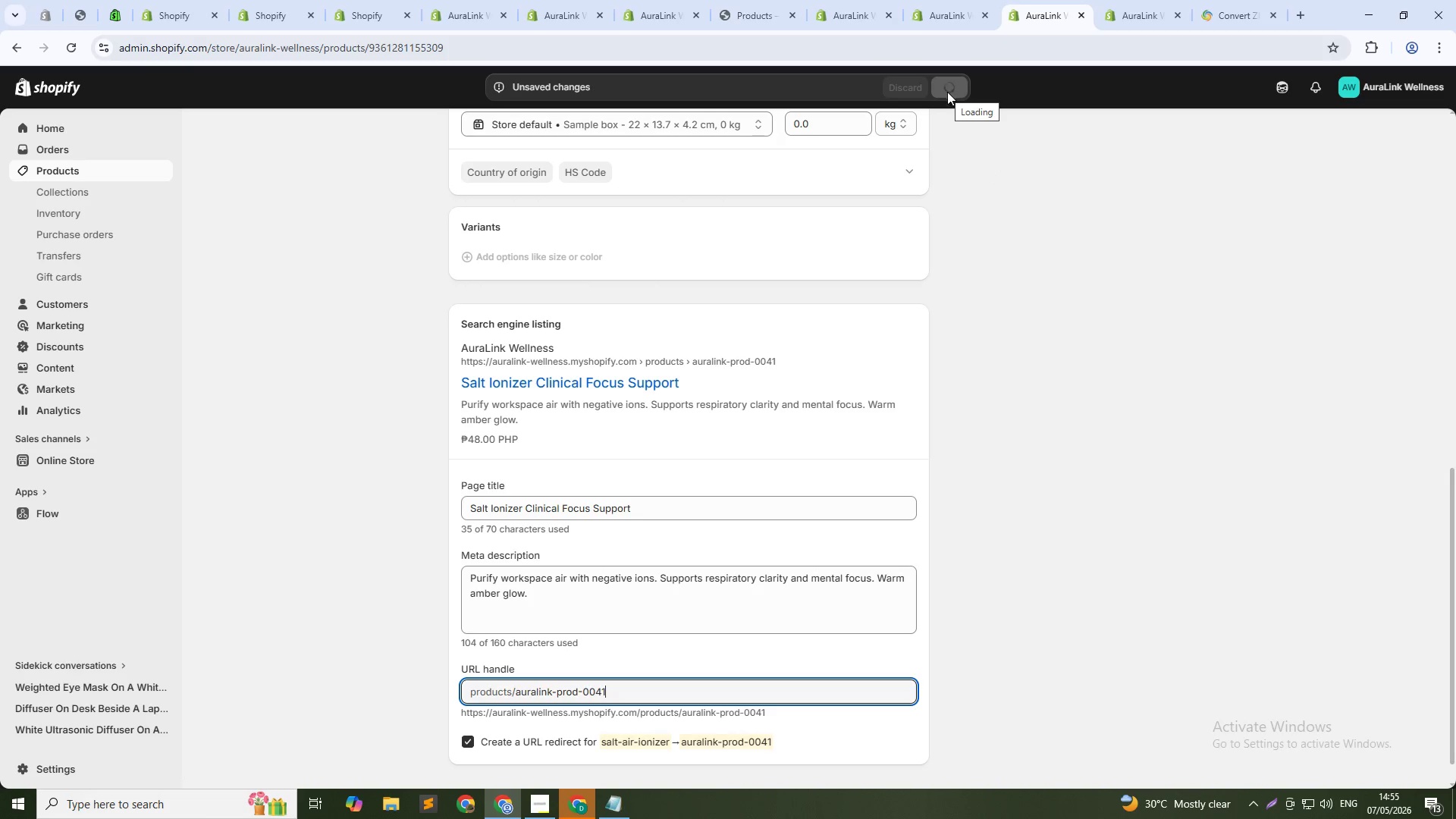 
left_click([45, 171])
 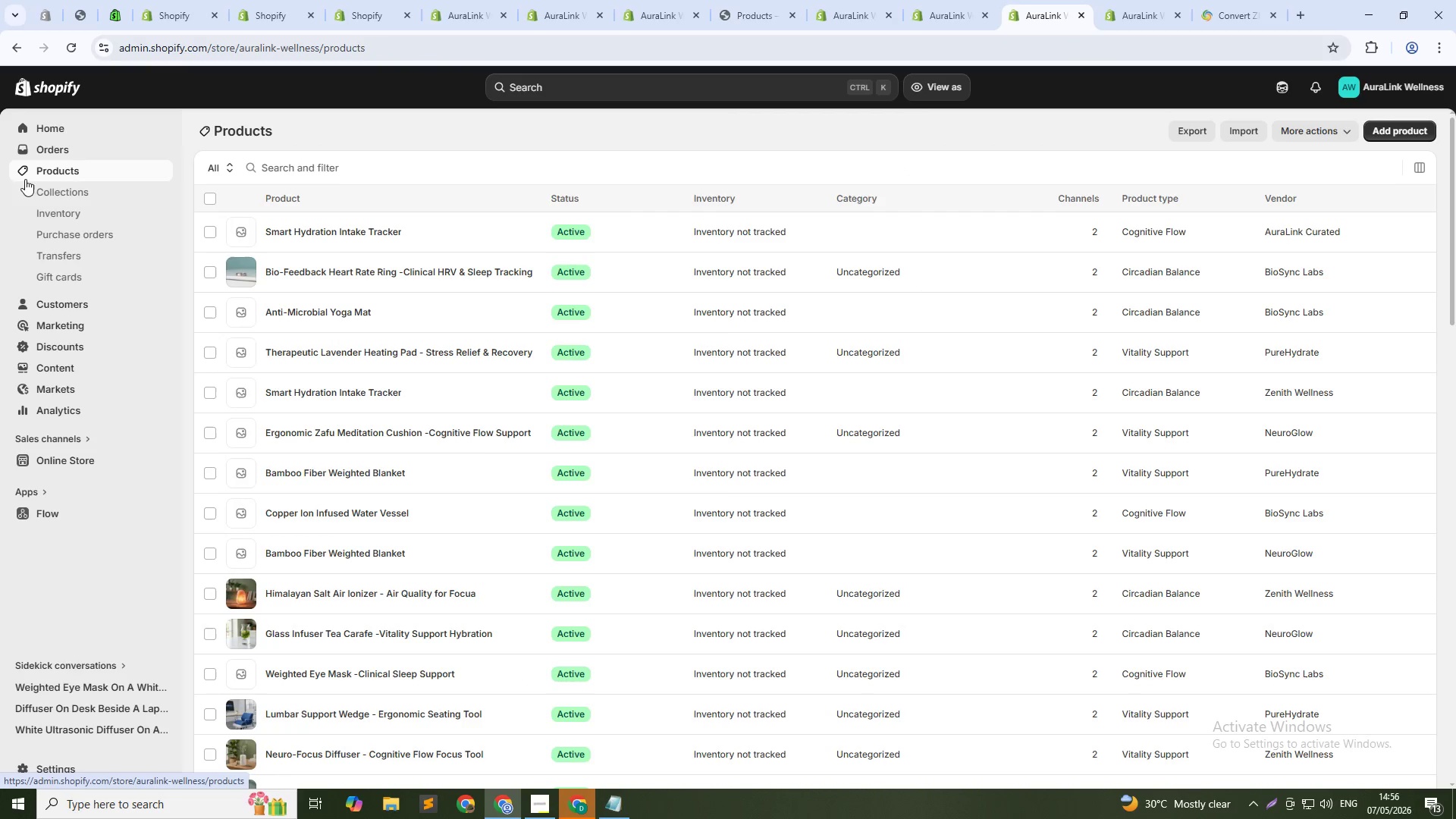 
left_click([393, 170])
 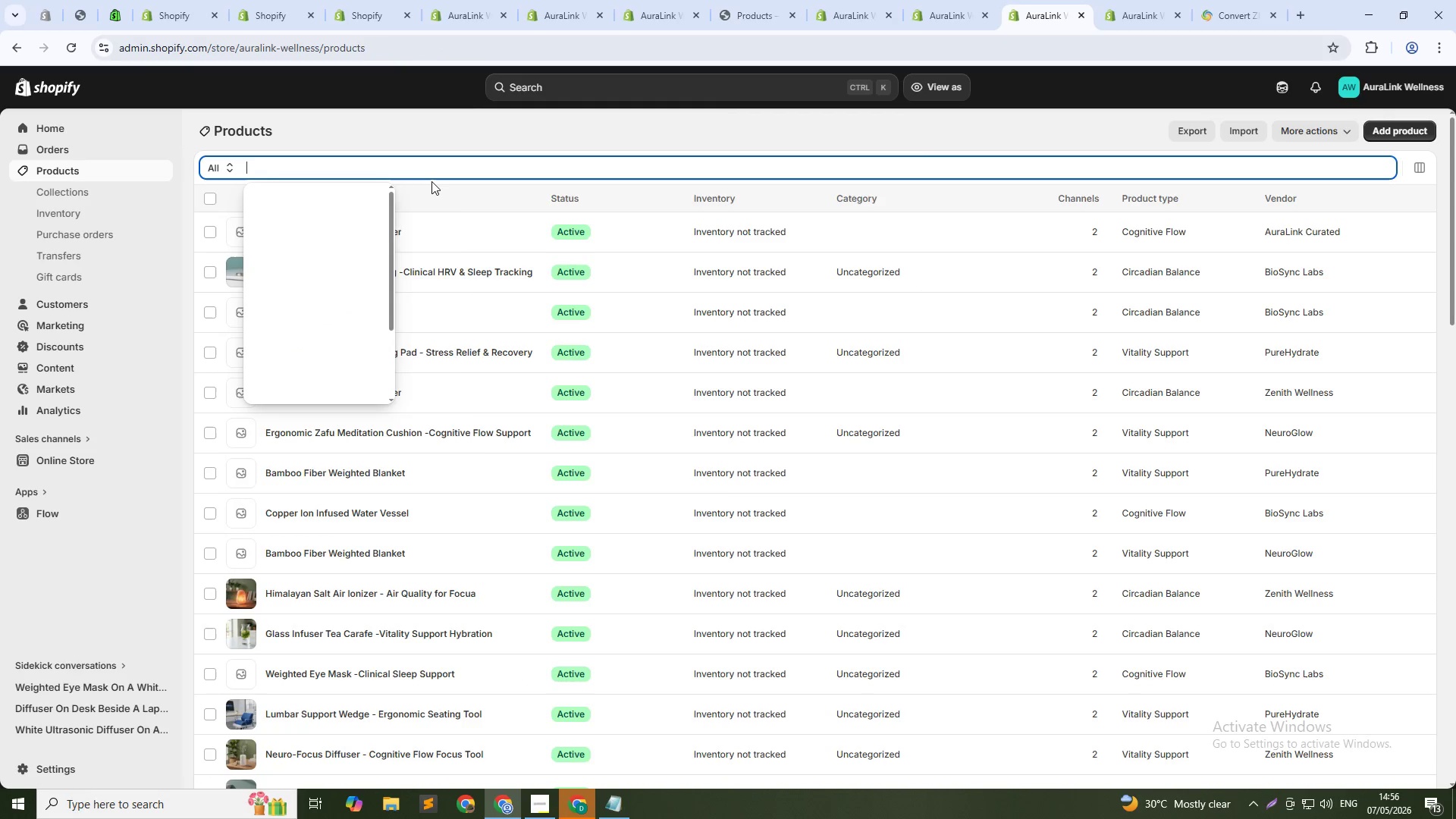 
type(bamboo fiber)
 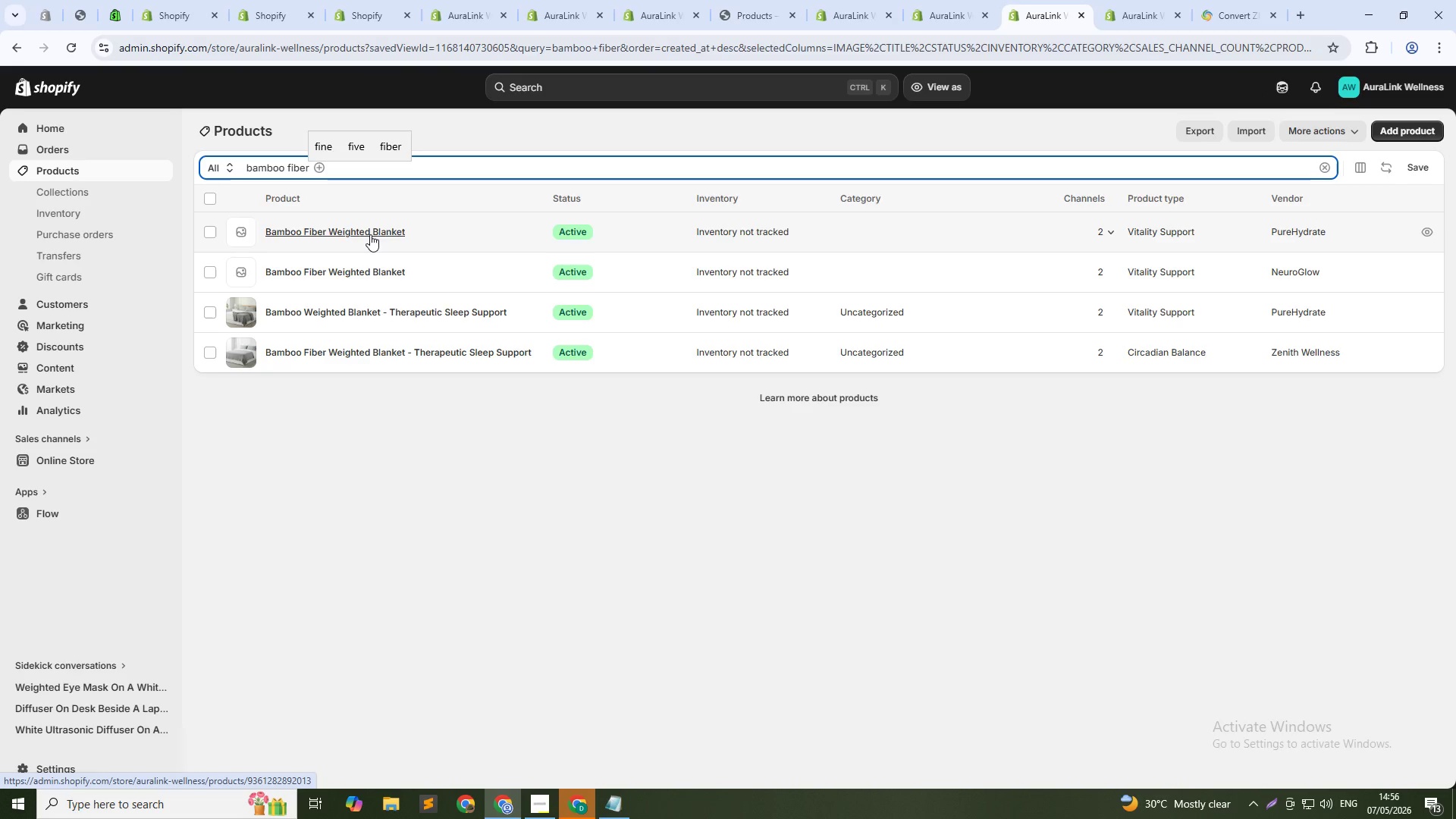 
wait(14.22)
 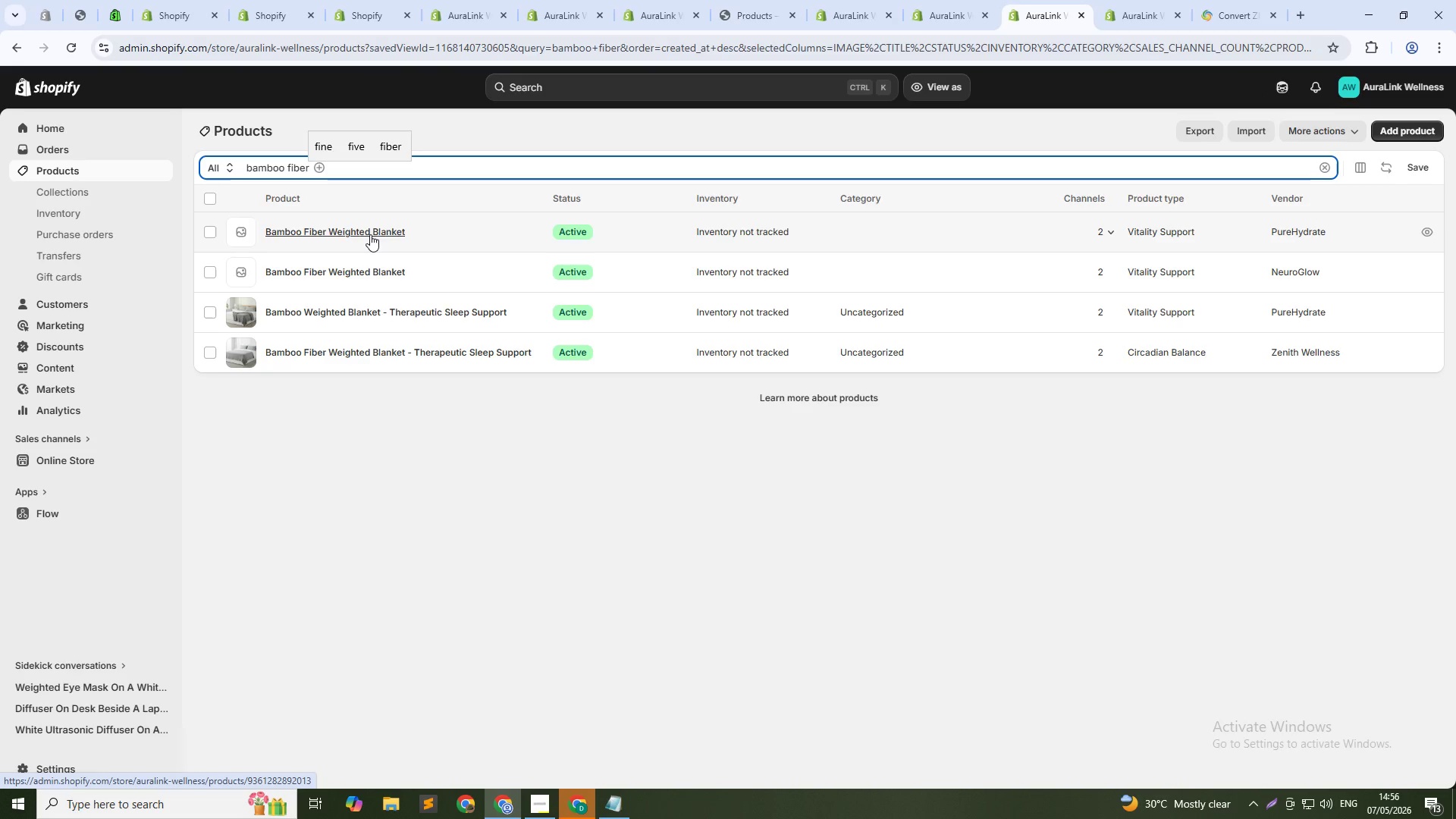 
left_click([356, 228])
 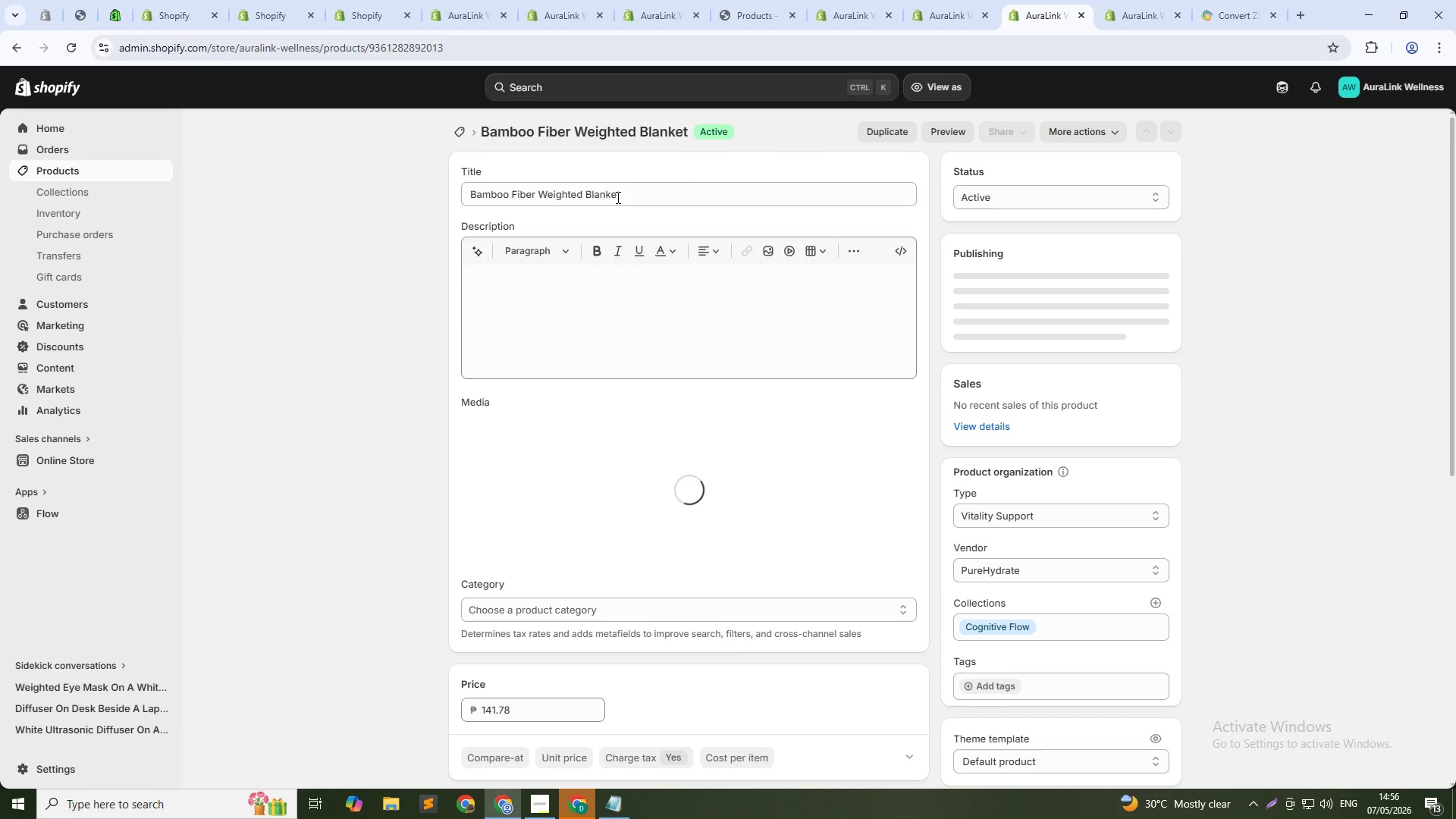 
left_click([633, 193])
 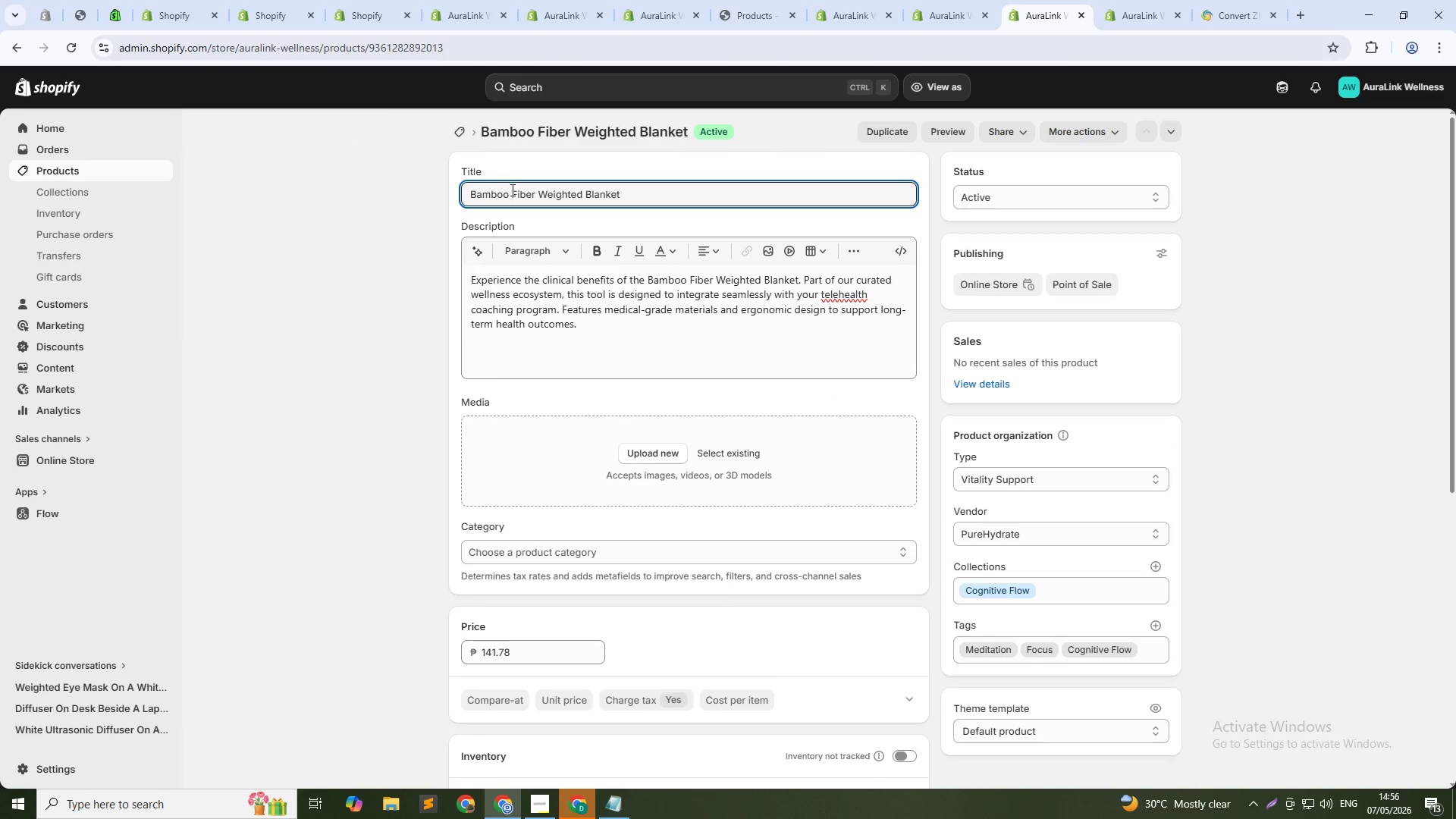 
left_click([521, 194])
 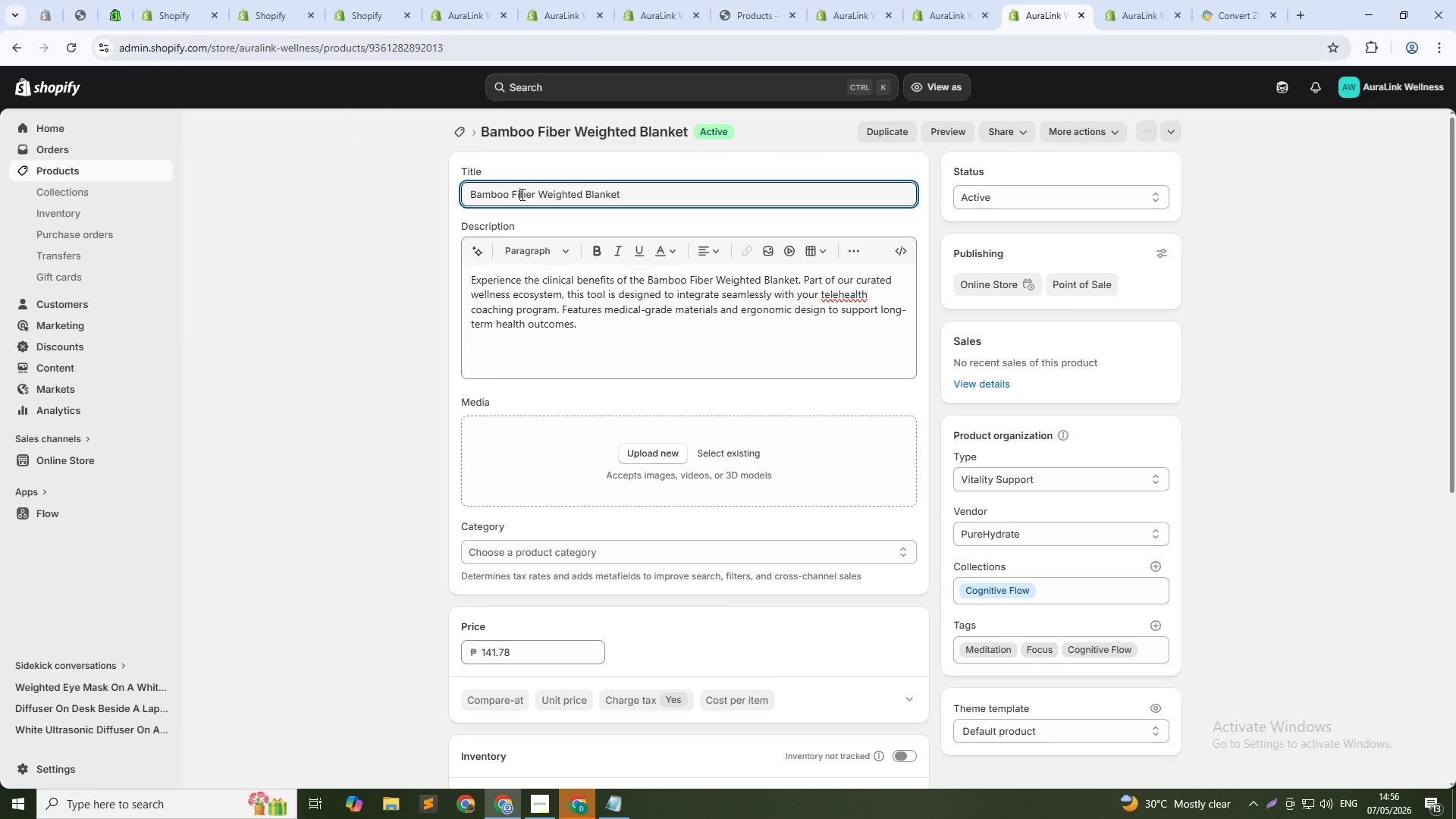 
left_click([521, 194])
 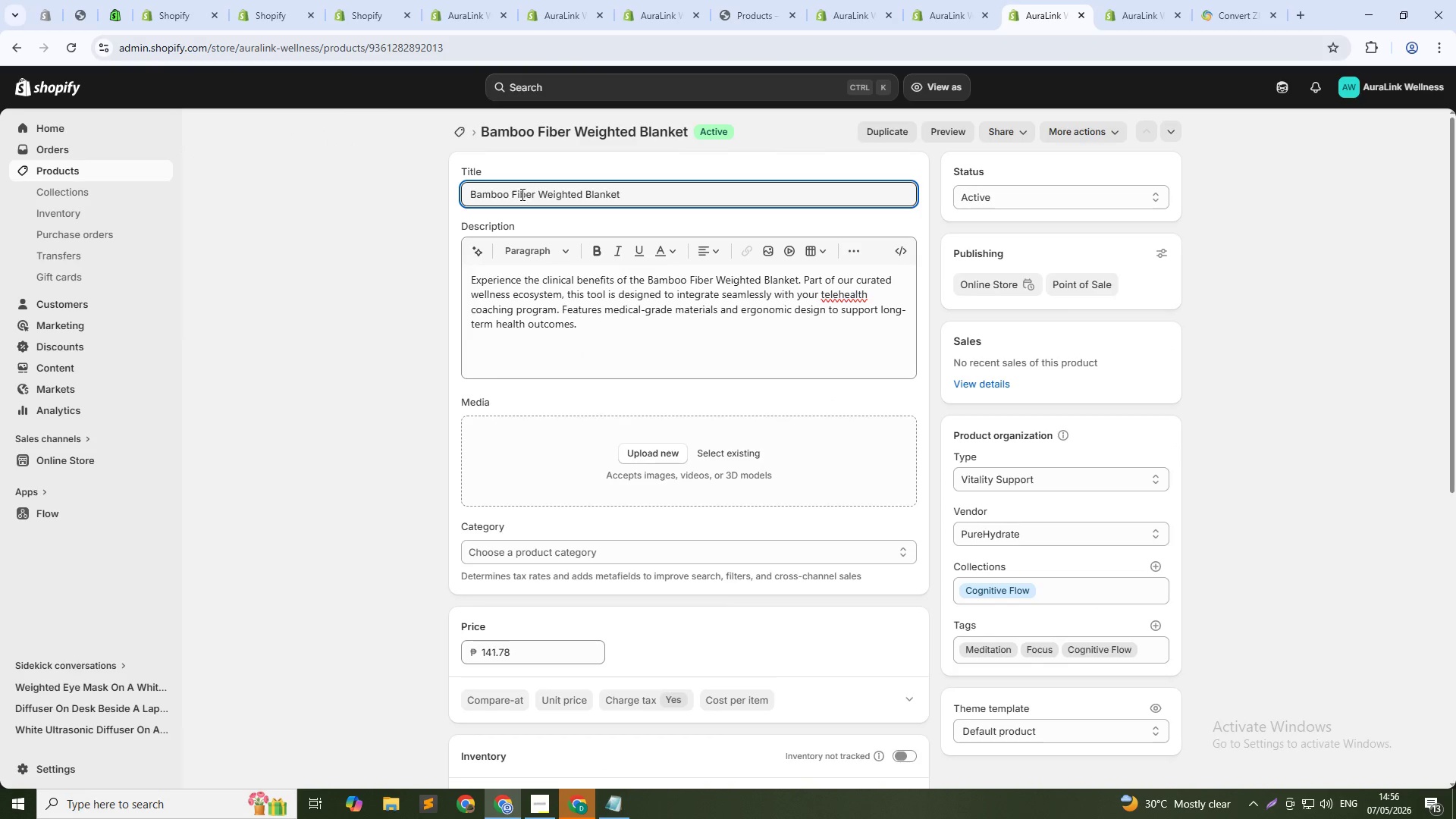 
double_click([521, 194])
 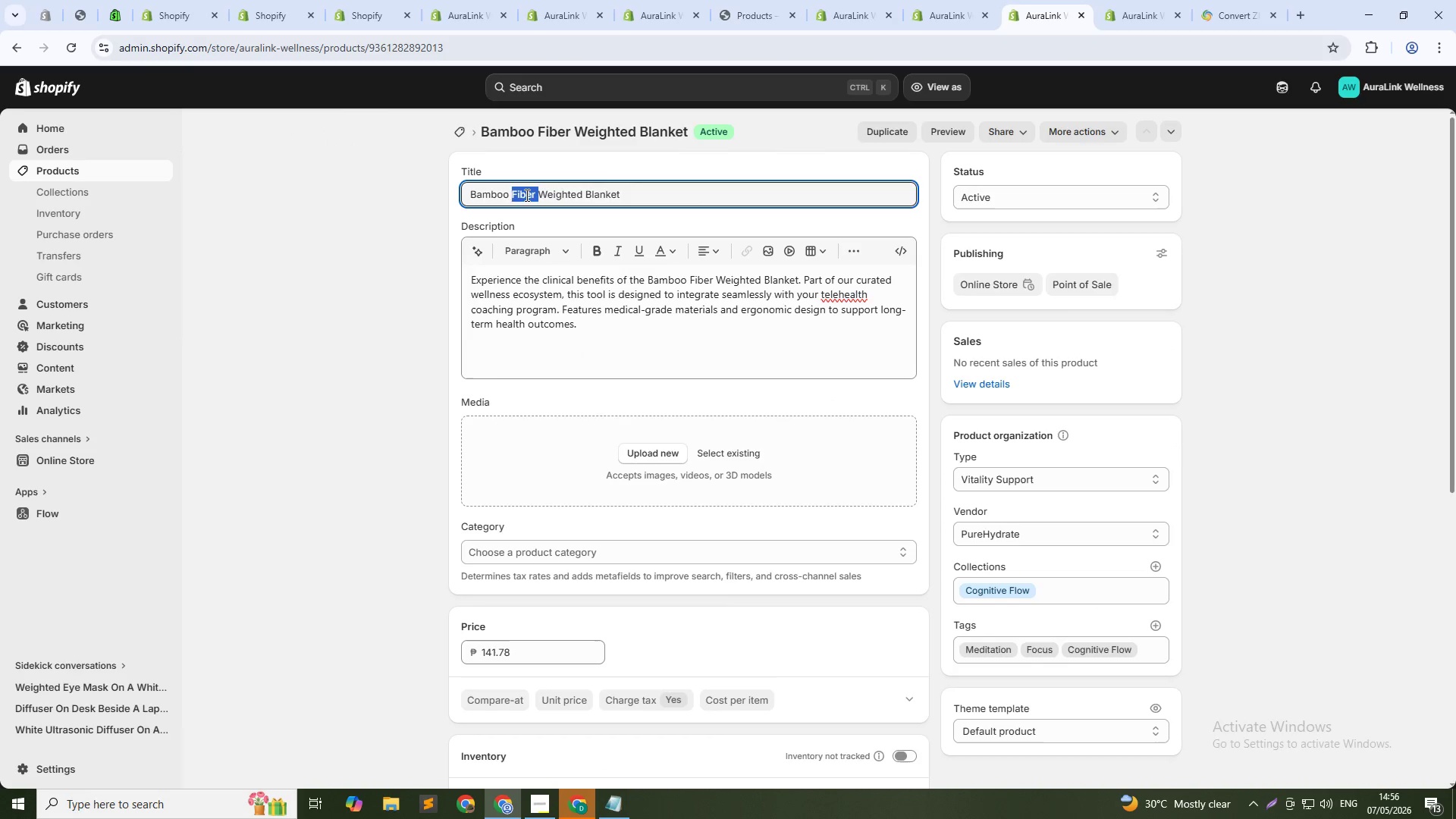 
key(Backspace)
 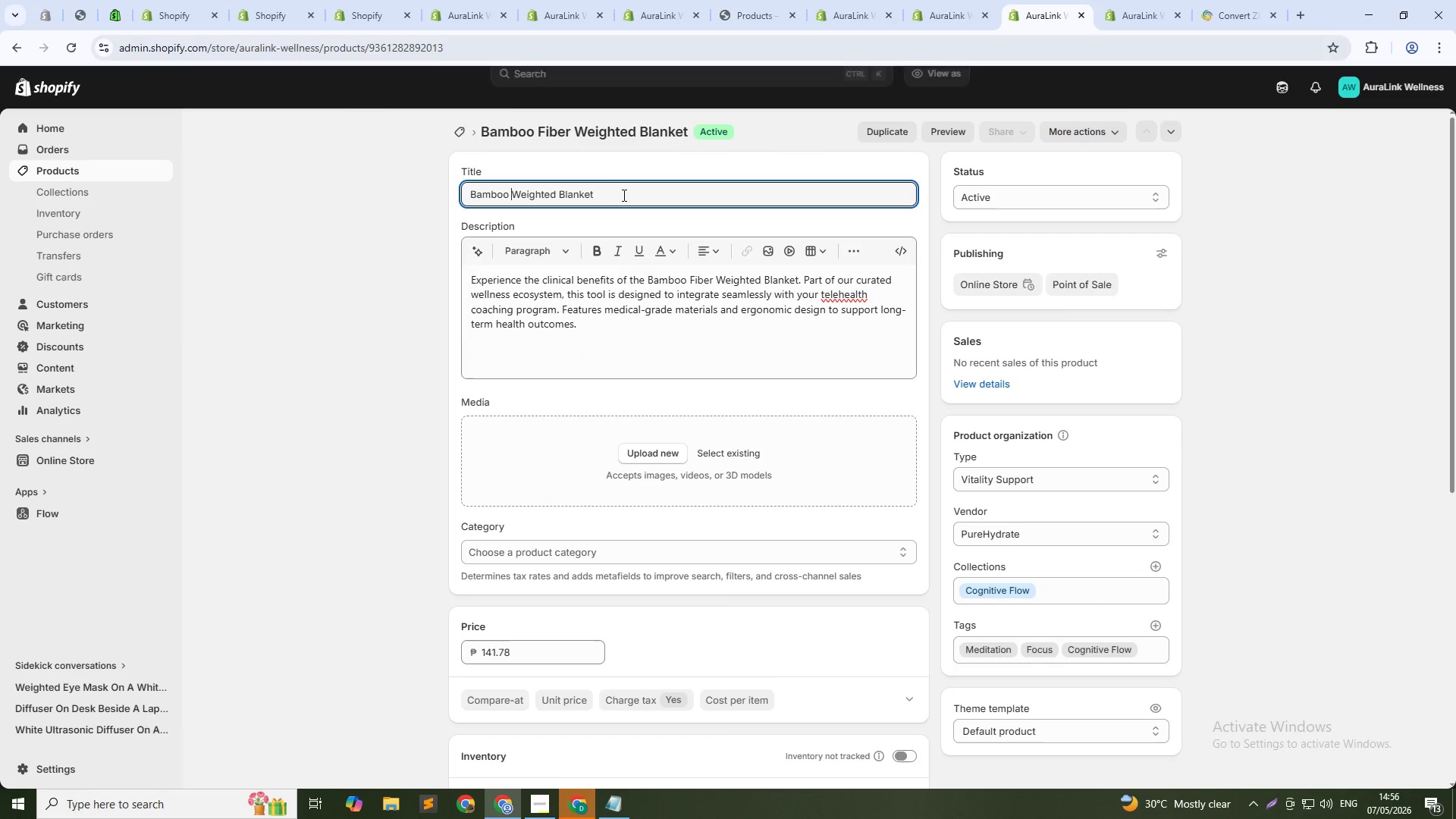 
left_click([623, 195])
 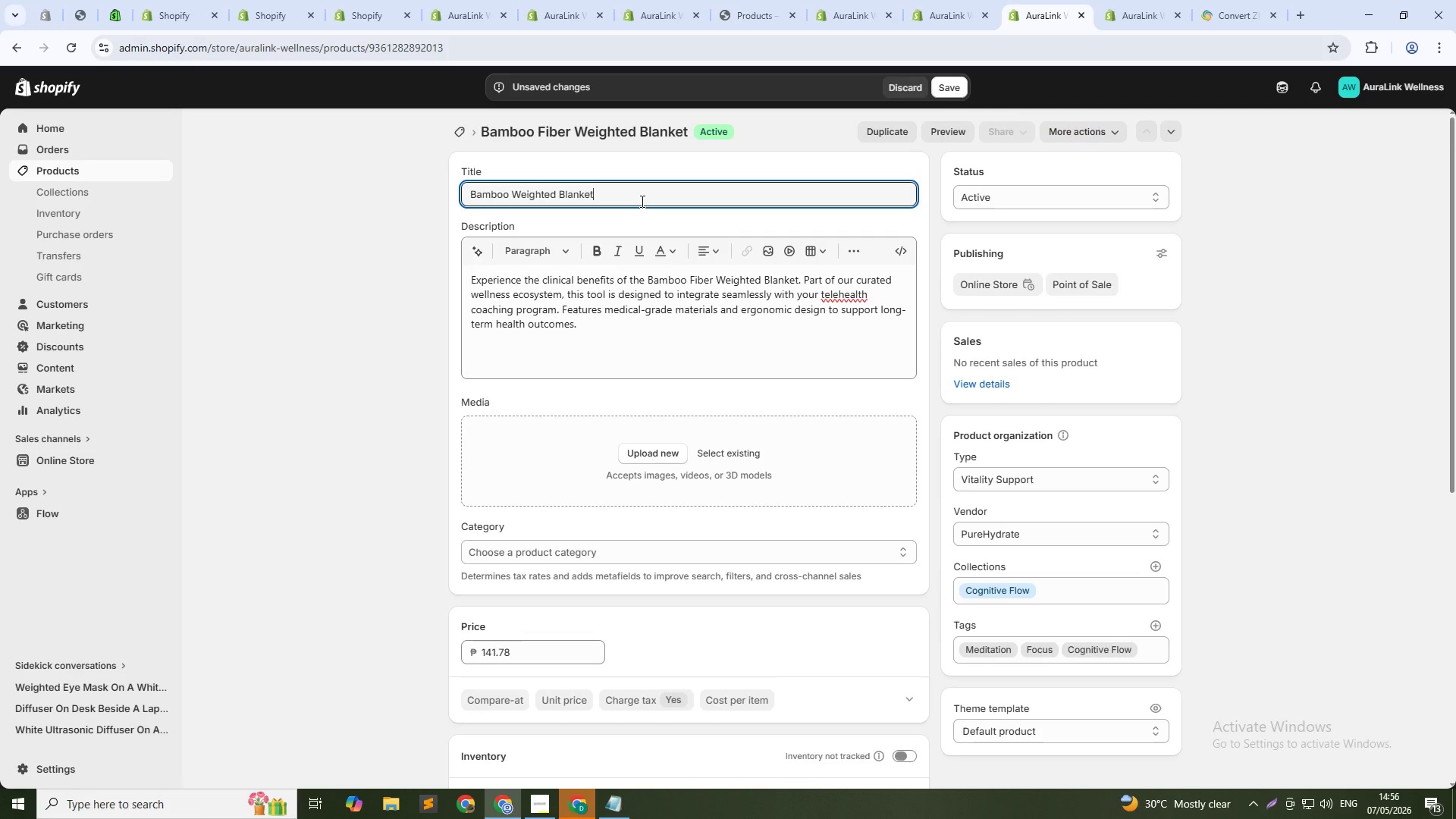 
type( -Therapeutic Sleep Support)
 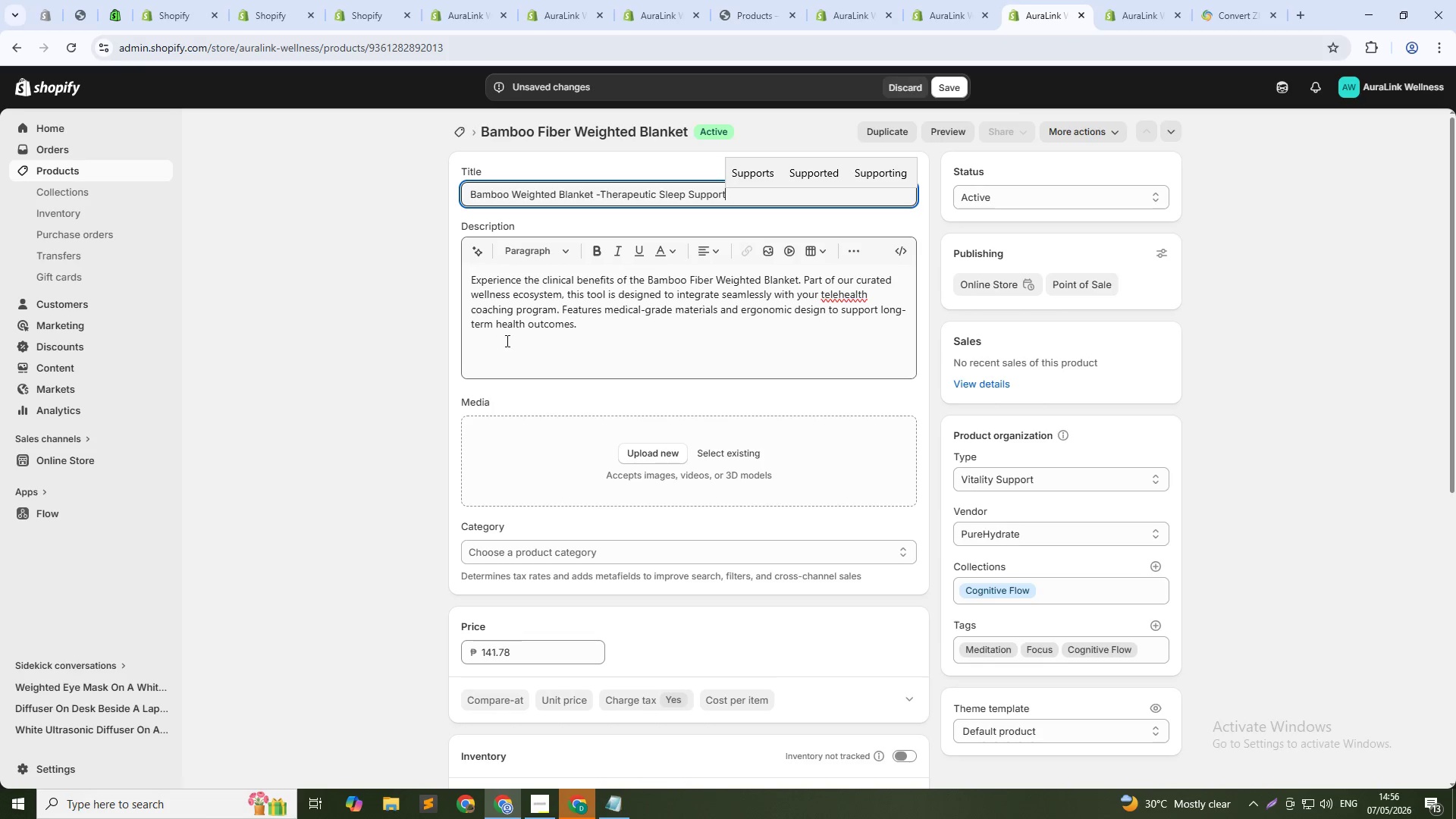 
left_click([522, 319])
 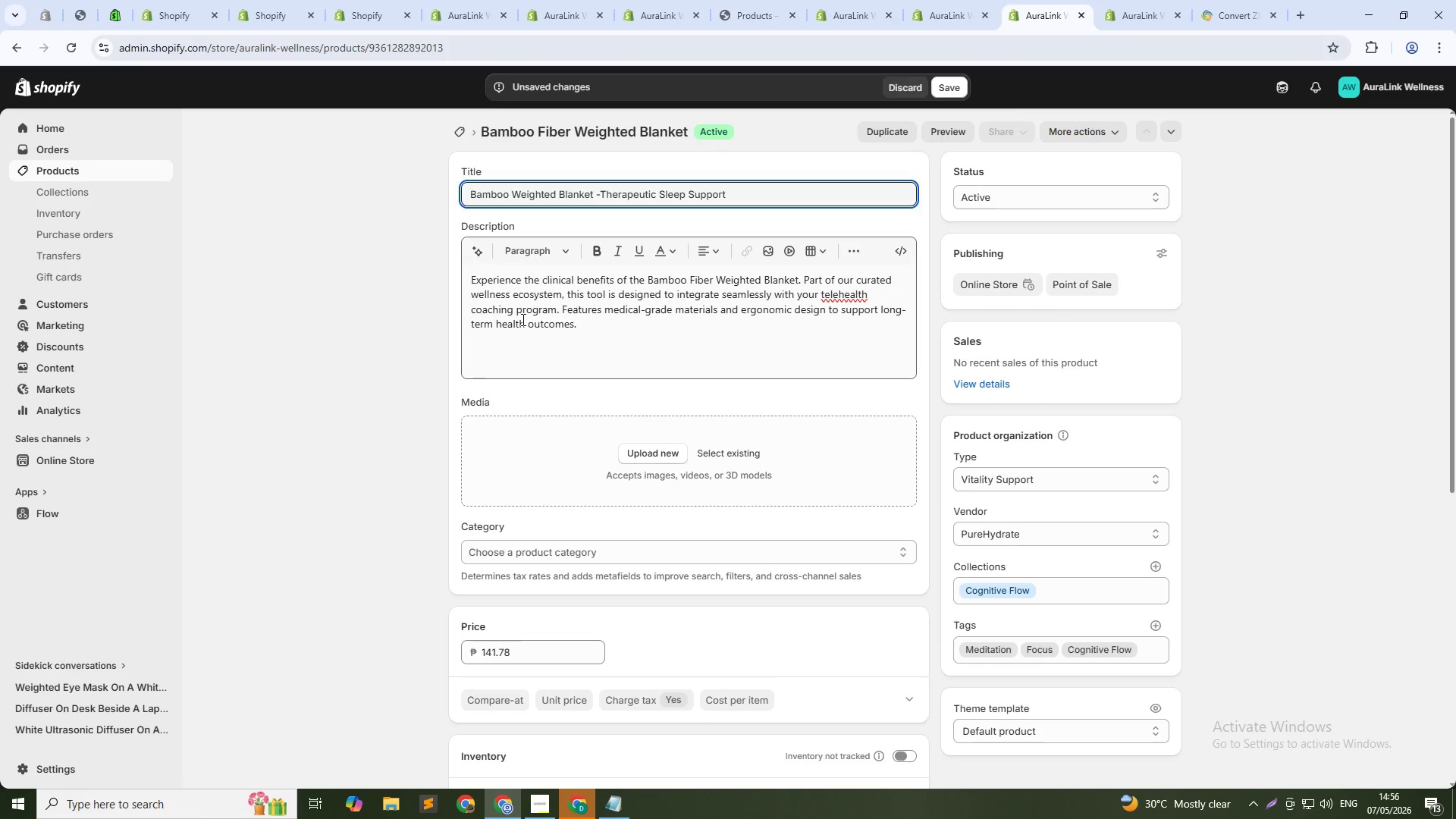 
key(Control+ControlLeft)
 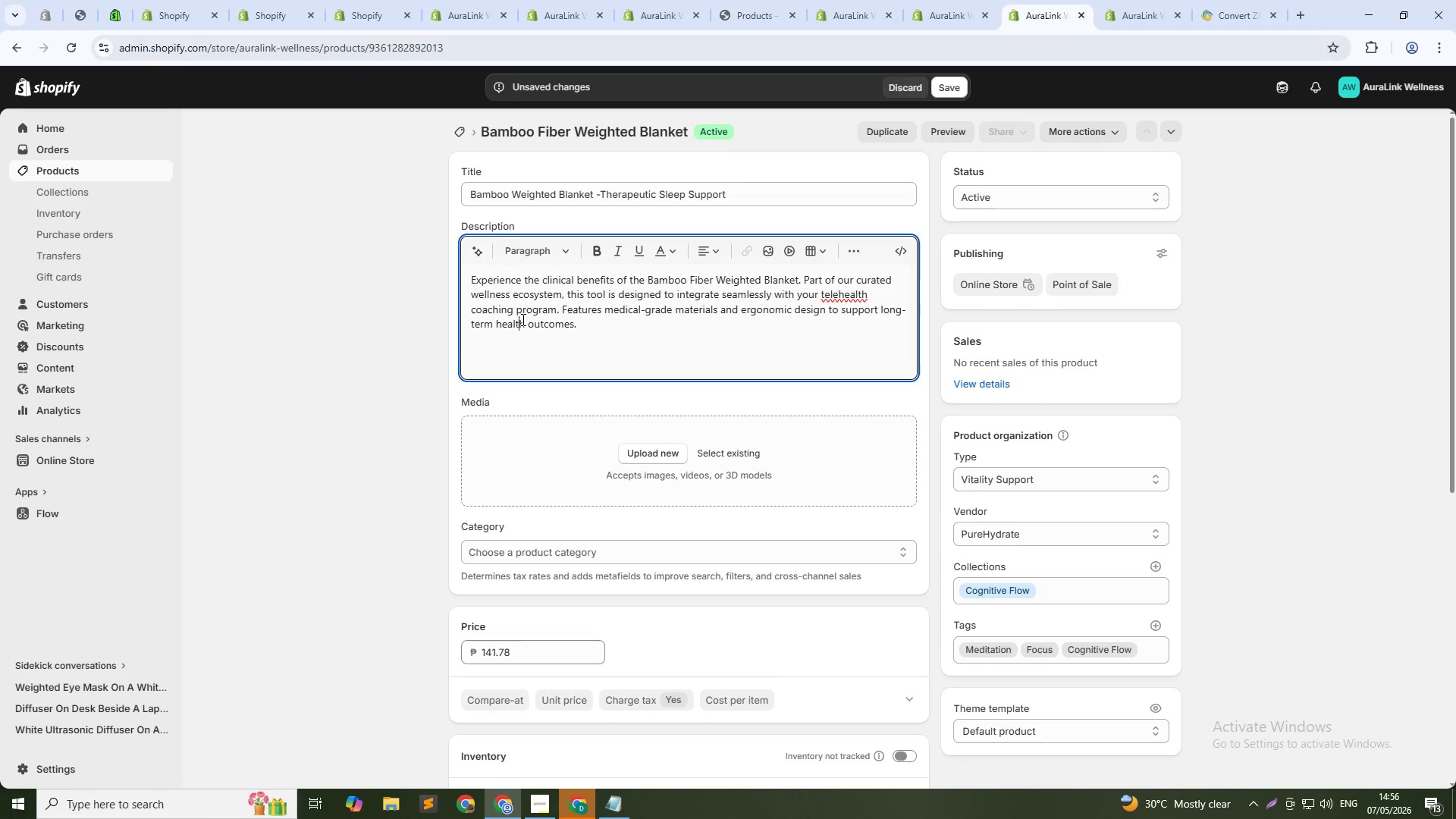 
key(Control+A)
 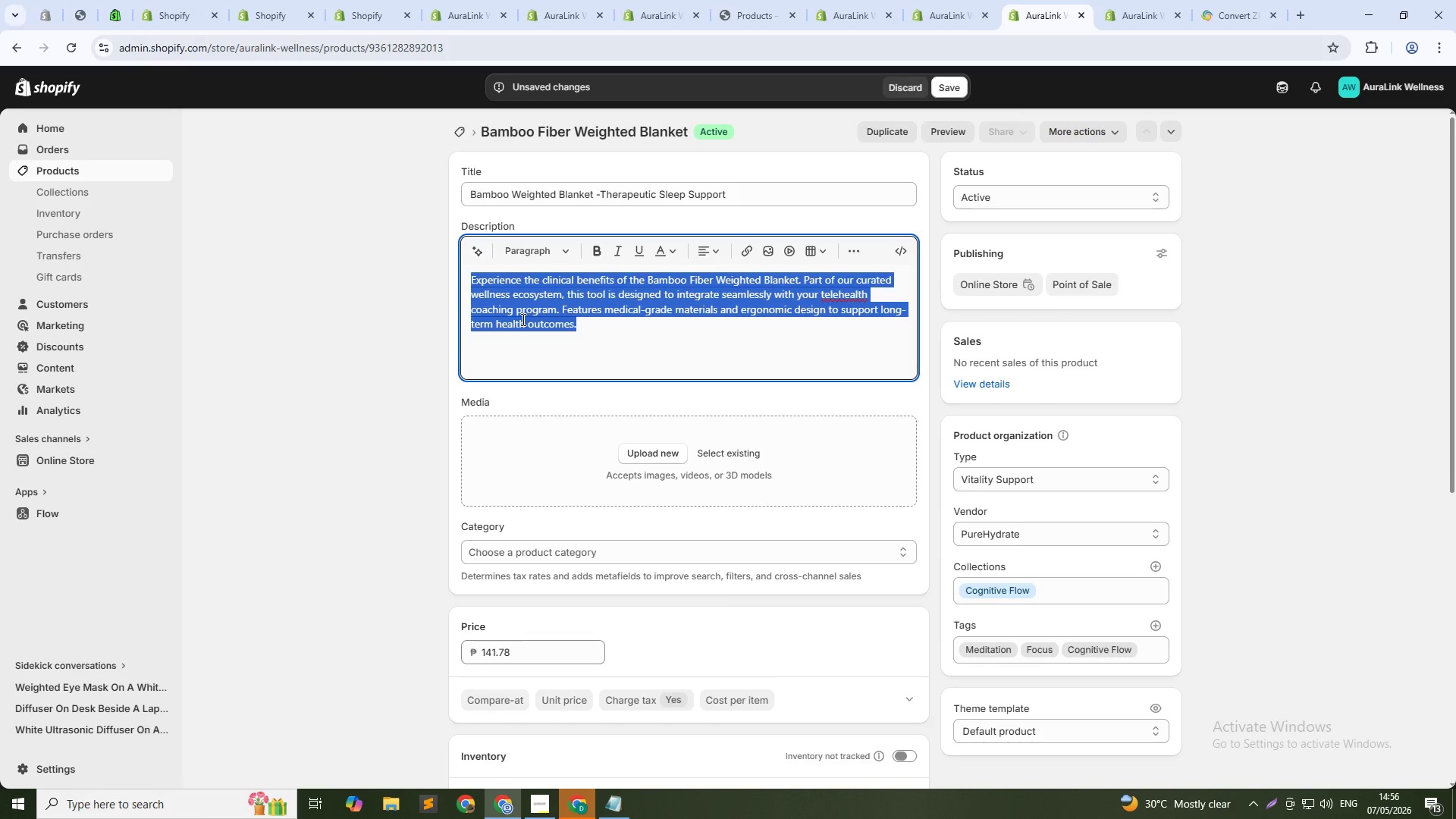 
type(This 15-pound weighted blac)
key(Backspace)
type(nket is made from cooling bambbo)
key(Backspace)
key(Backspace)
type(oo fabric. Te)
key(Backspace)
type(he gental)
 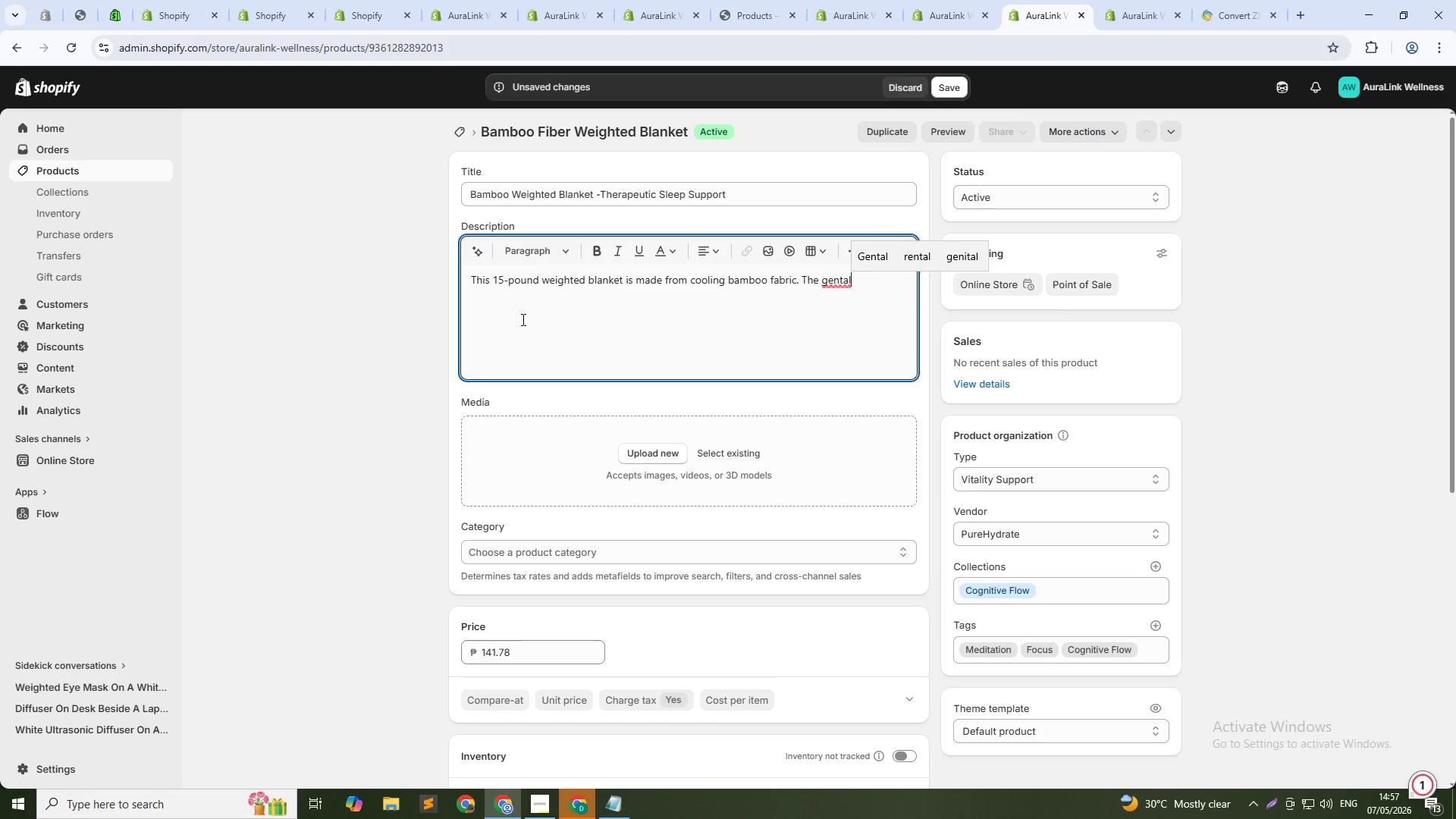 
key(Backspace)
key(Backspace)
type(le, even pressure helps calm your nervous system adn)
key(Backspace)
type(=)
key(Backspace)
key(Backspace)
type(nd resude)
key(Backspace)
key(Backspace)
key(Backspace)
key(Backspace)
type(du)
 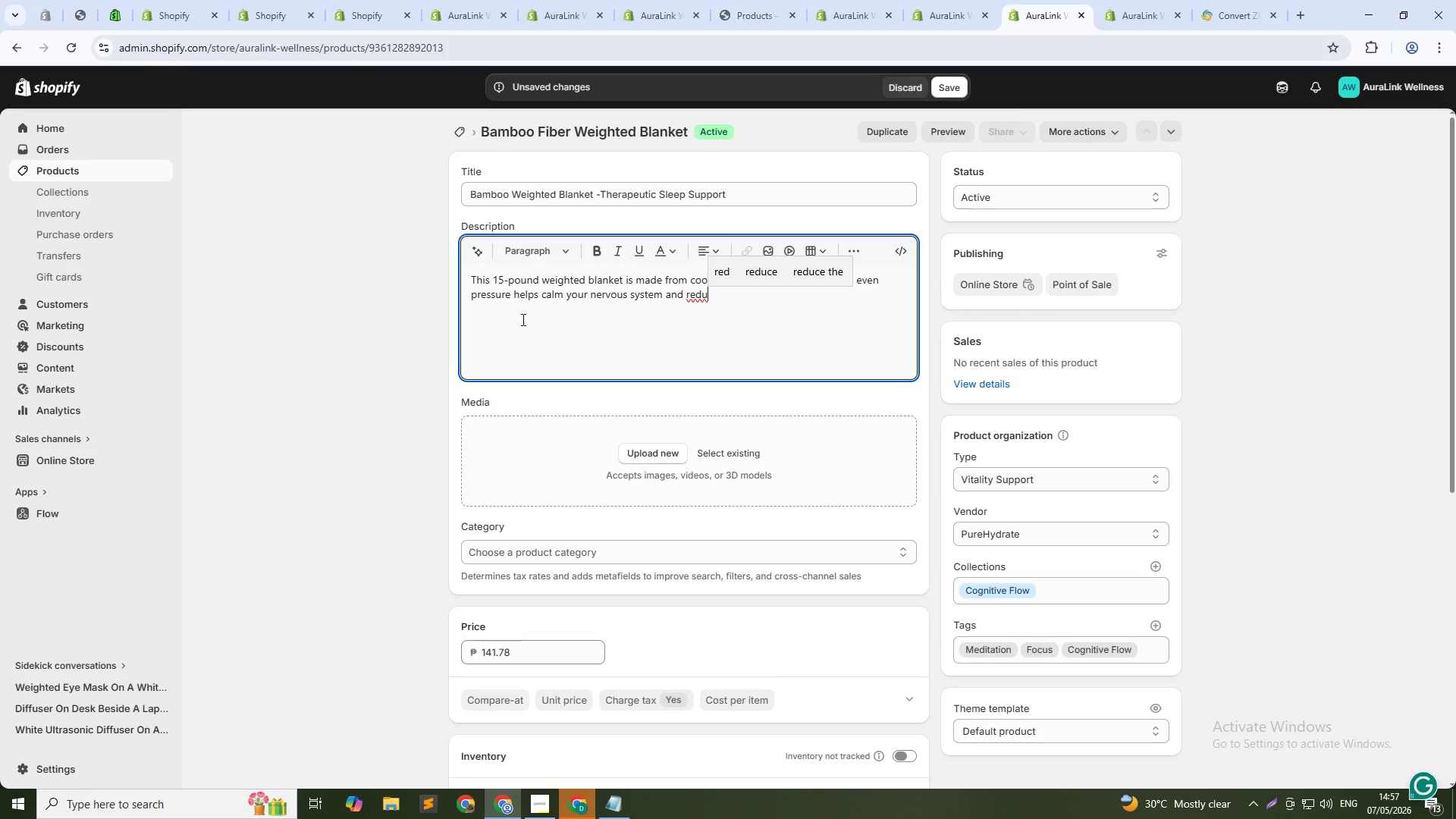 
type(ce anxiety. Bamboo fiber wicks away moisture so you)
 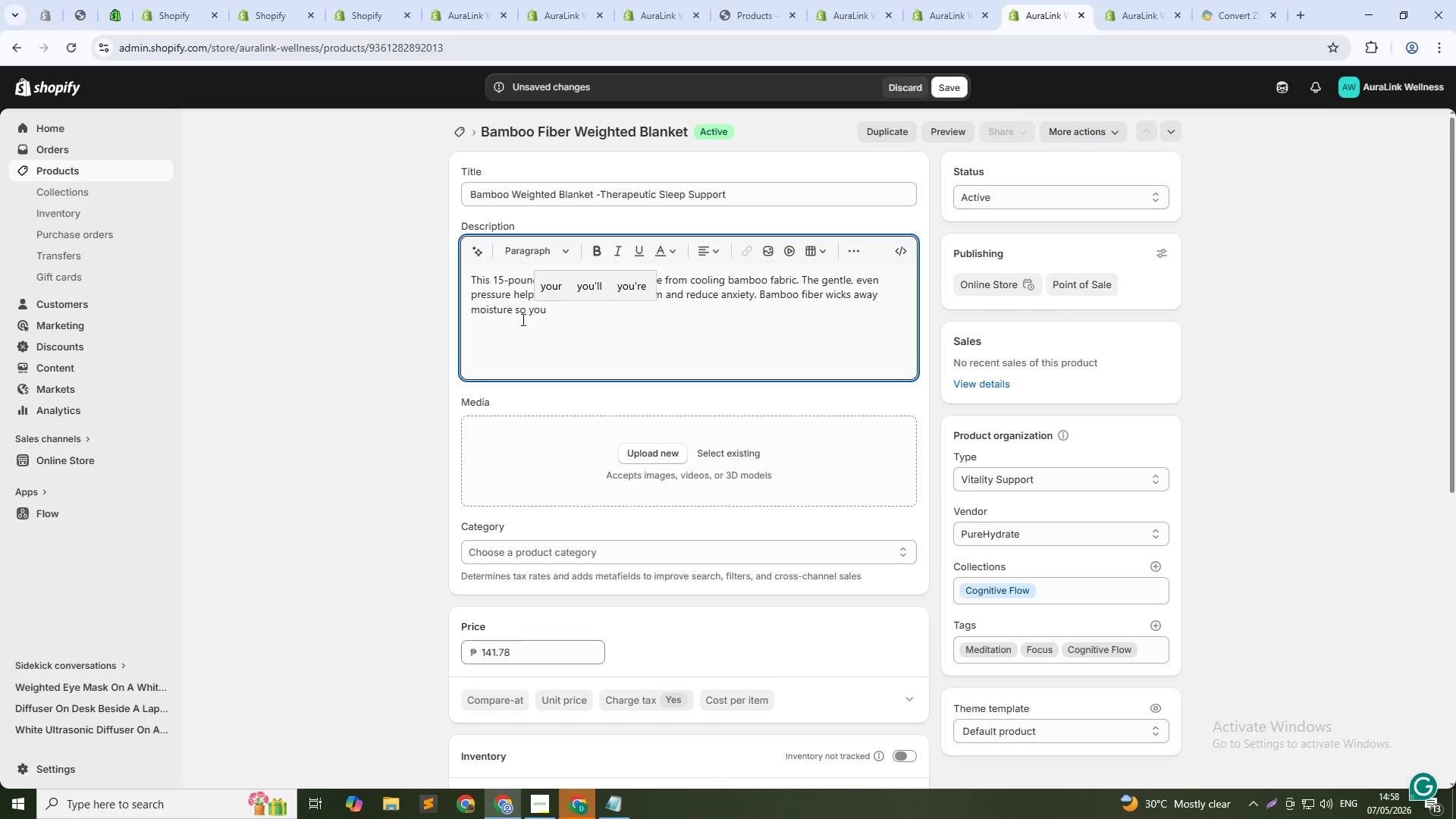 
type( never overheat. Ideal for Aura Link)
key(Backspace)
key(Backspace)
key(Backspace)
key(Backspace)
key(Backspace)
type(Link patients who experience racing thoughts at bedtime. Part of Circadian Balance.)
 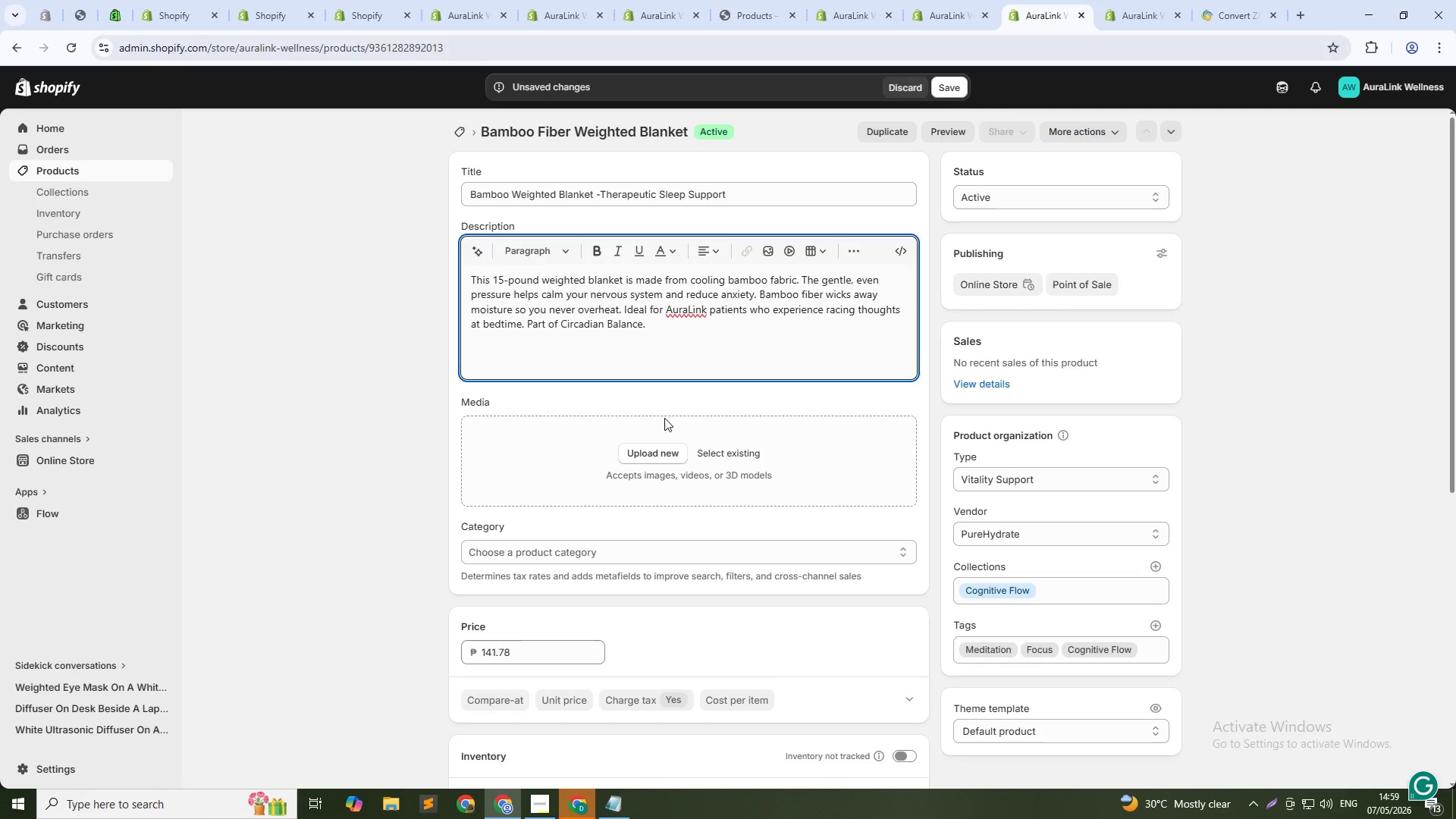 
scroll: coordinate [902, 585], scroll_direction: down, amount: 17.0
 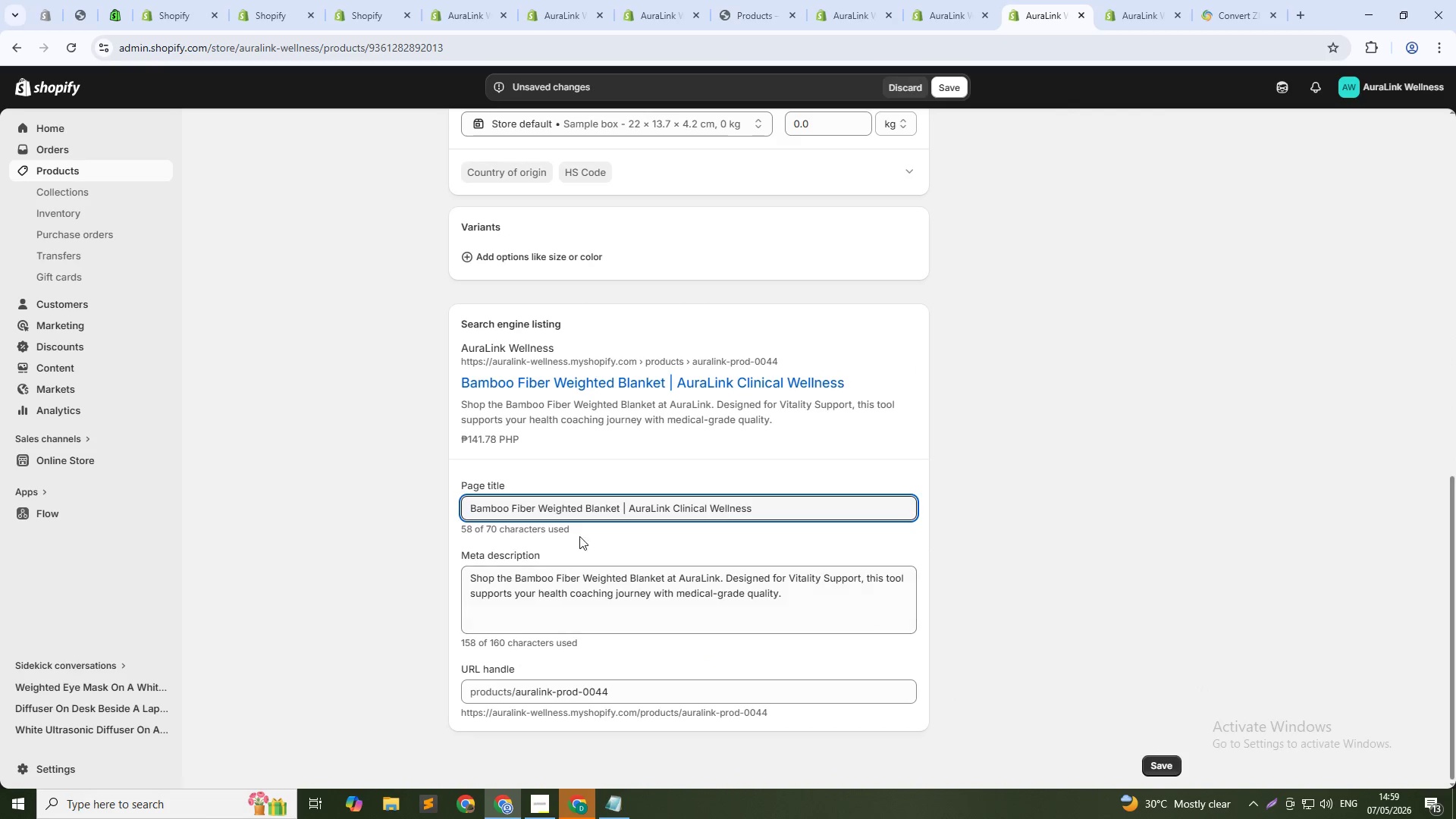 
left_click_drag(start_coordinate=[620, 505], to_coordinate=[841, 494])
 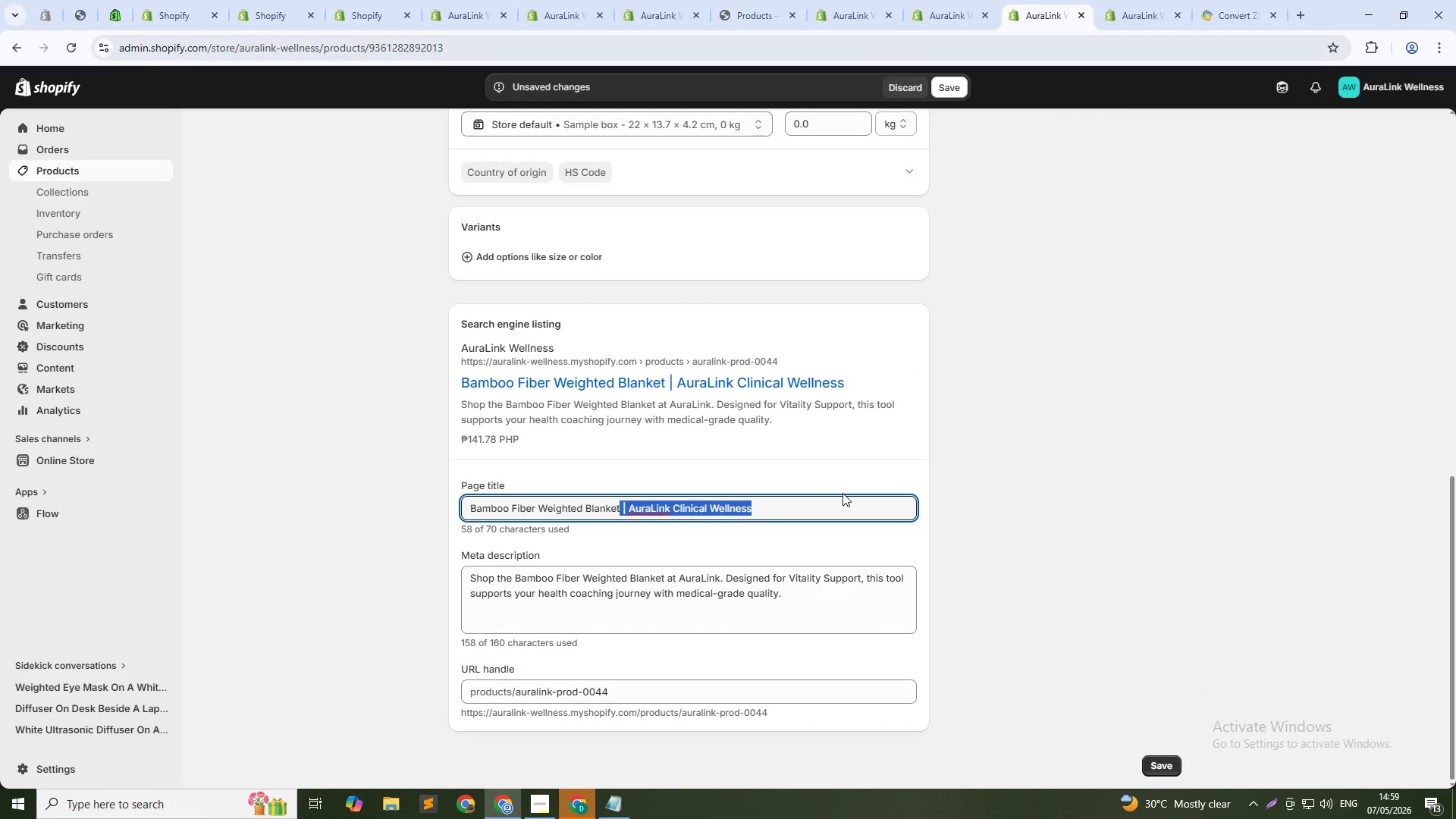 
key(Backspace)
 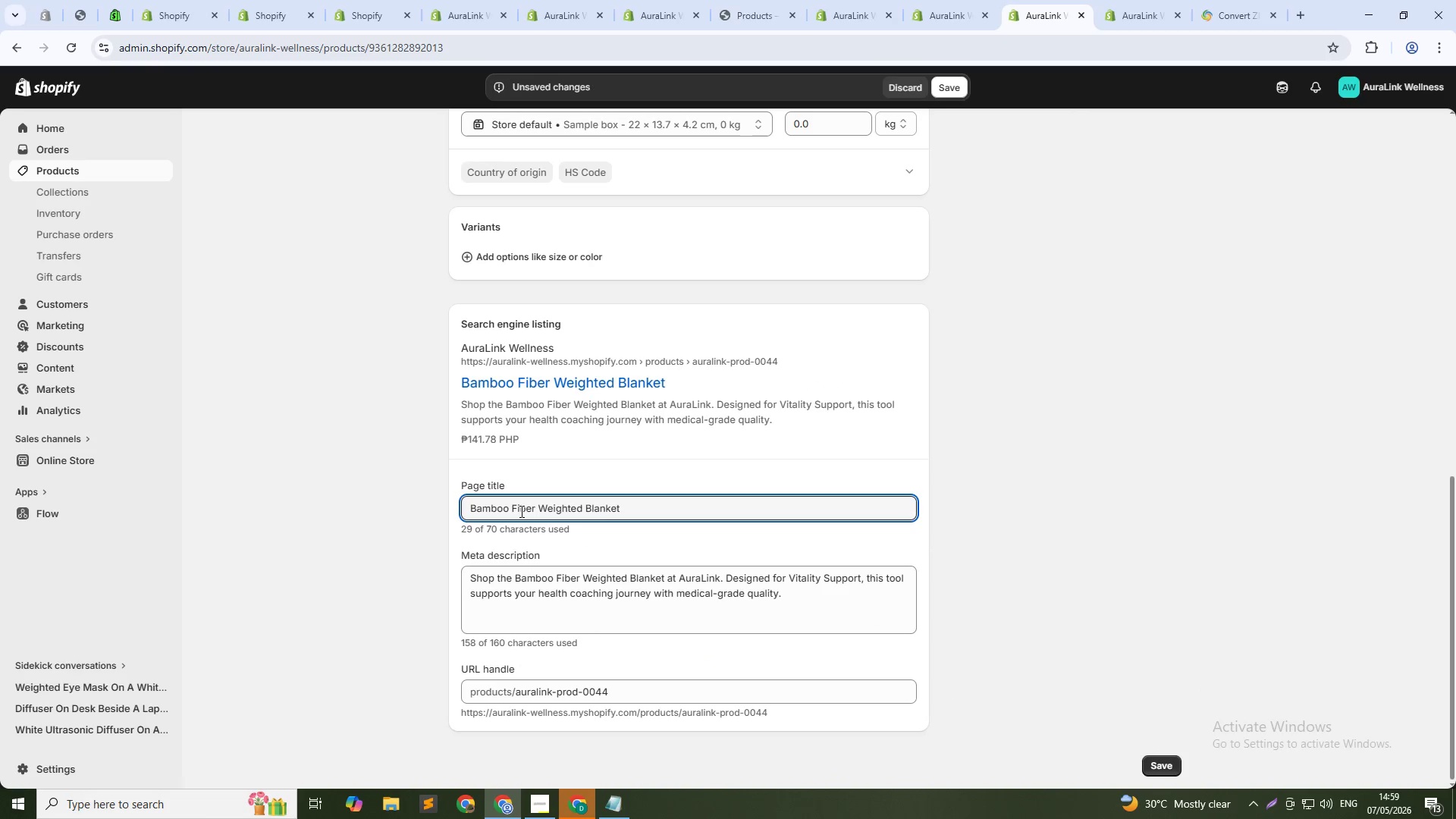 
double_click([521, 510])
 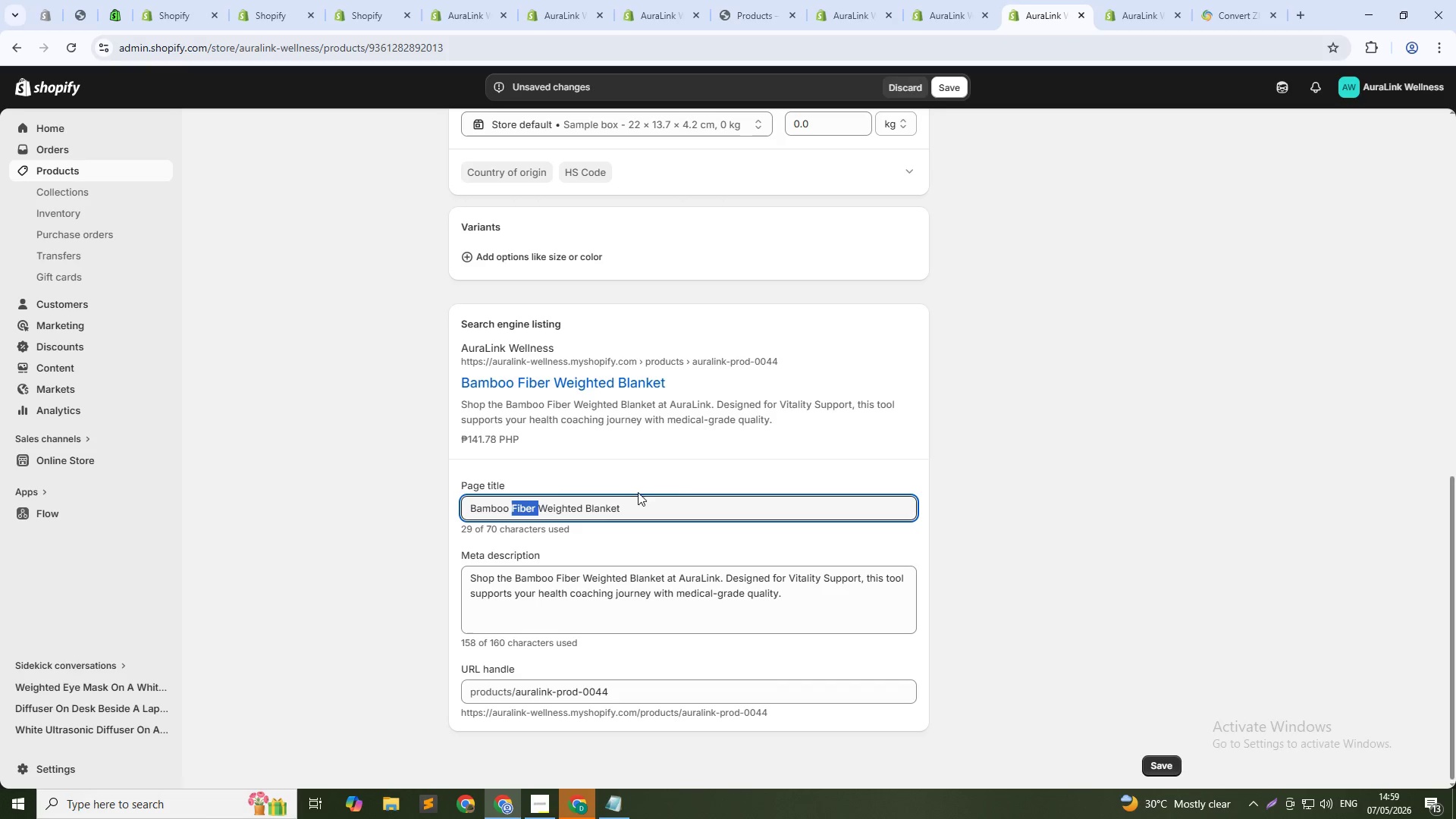 
key(Backspace)
 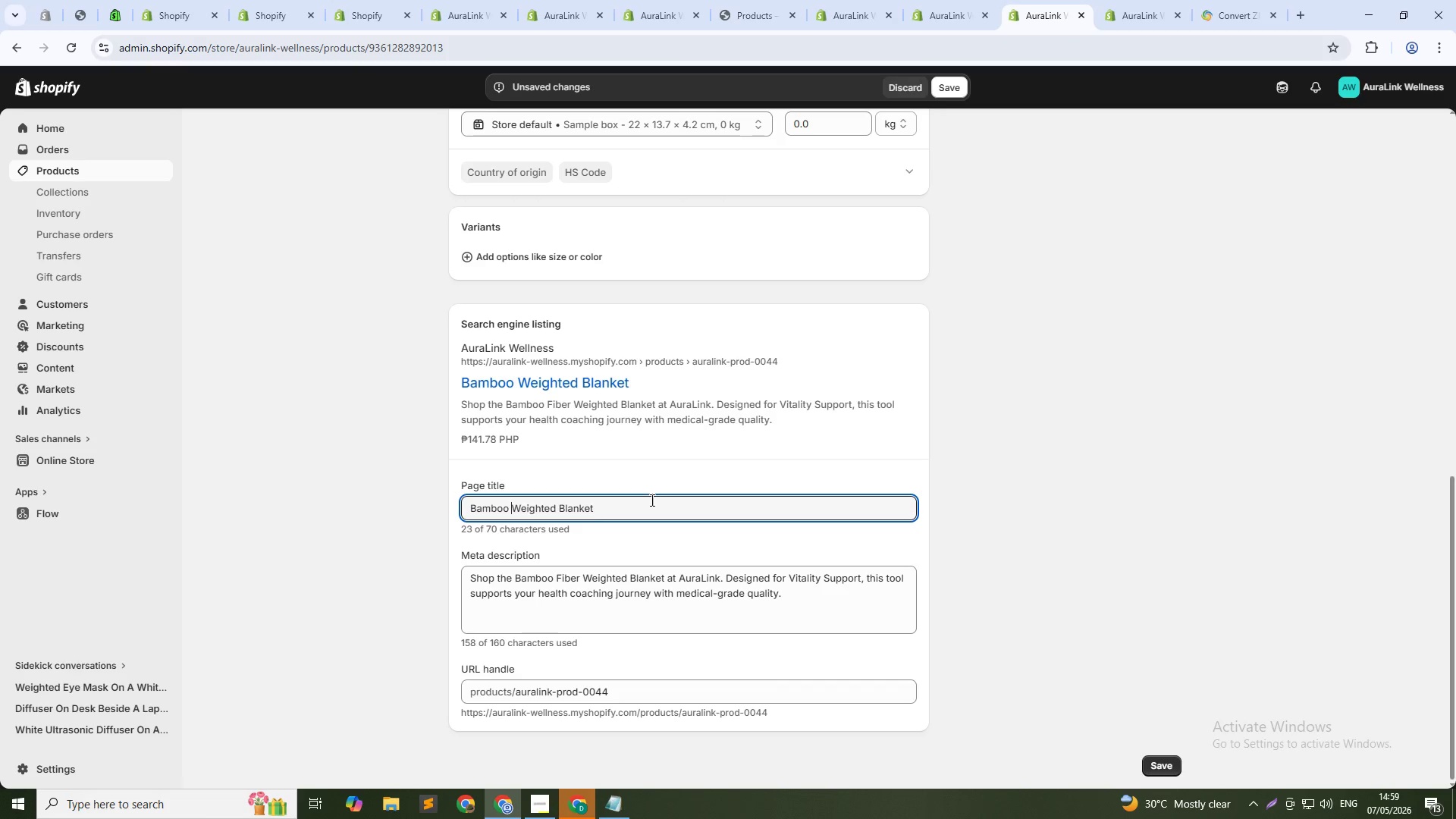 
left_click([651, 500])
 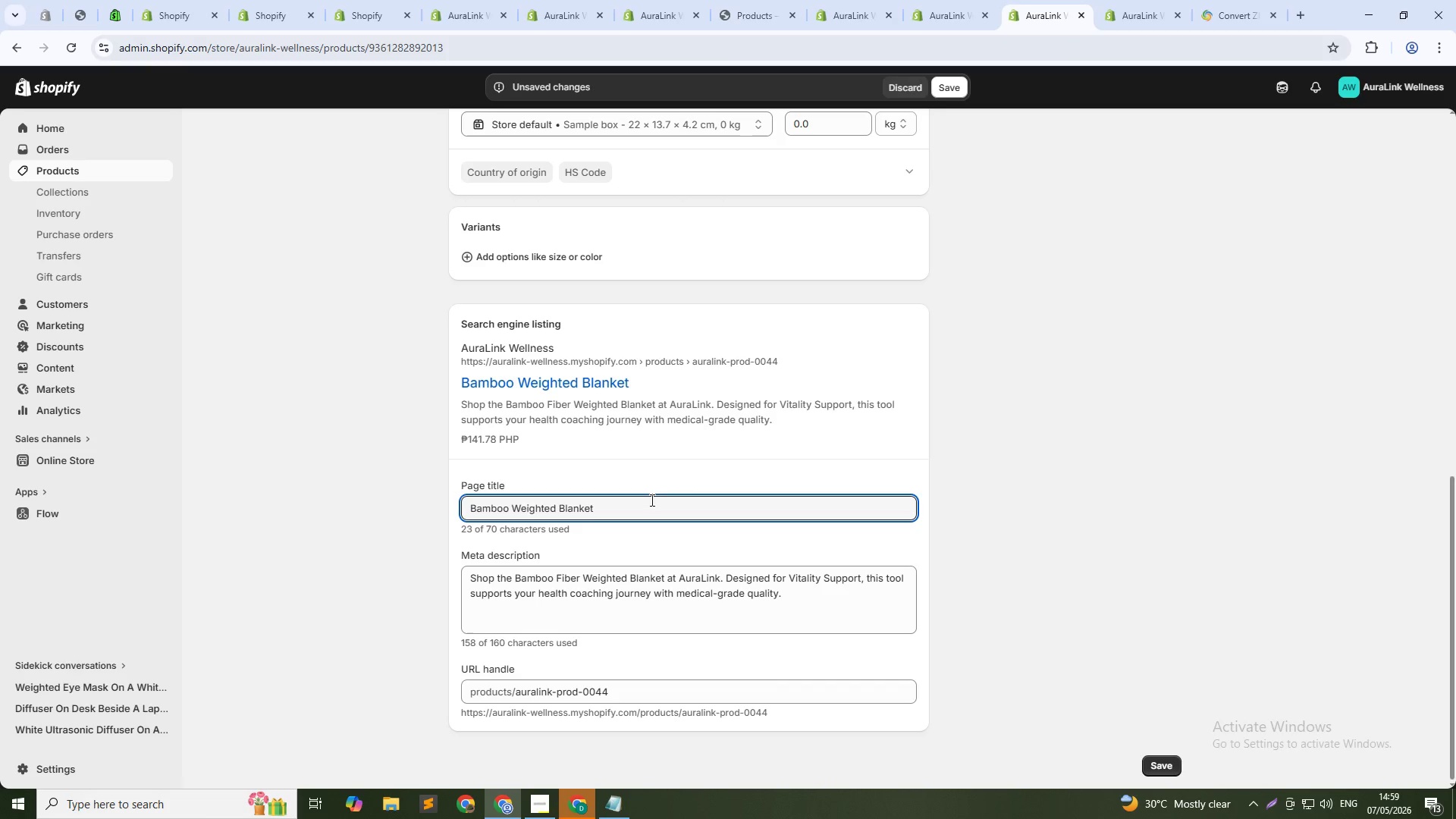 
type( Clinical Au)
key(Backspace)
type(nxiety Relif)
 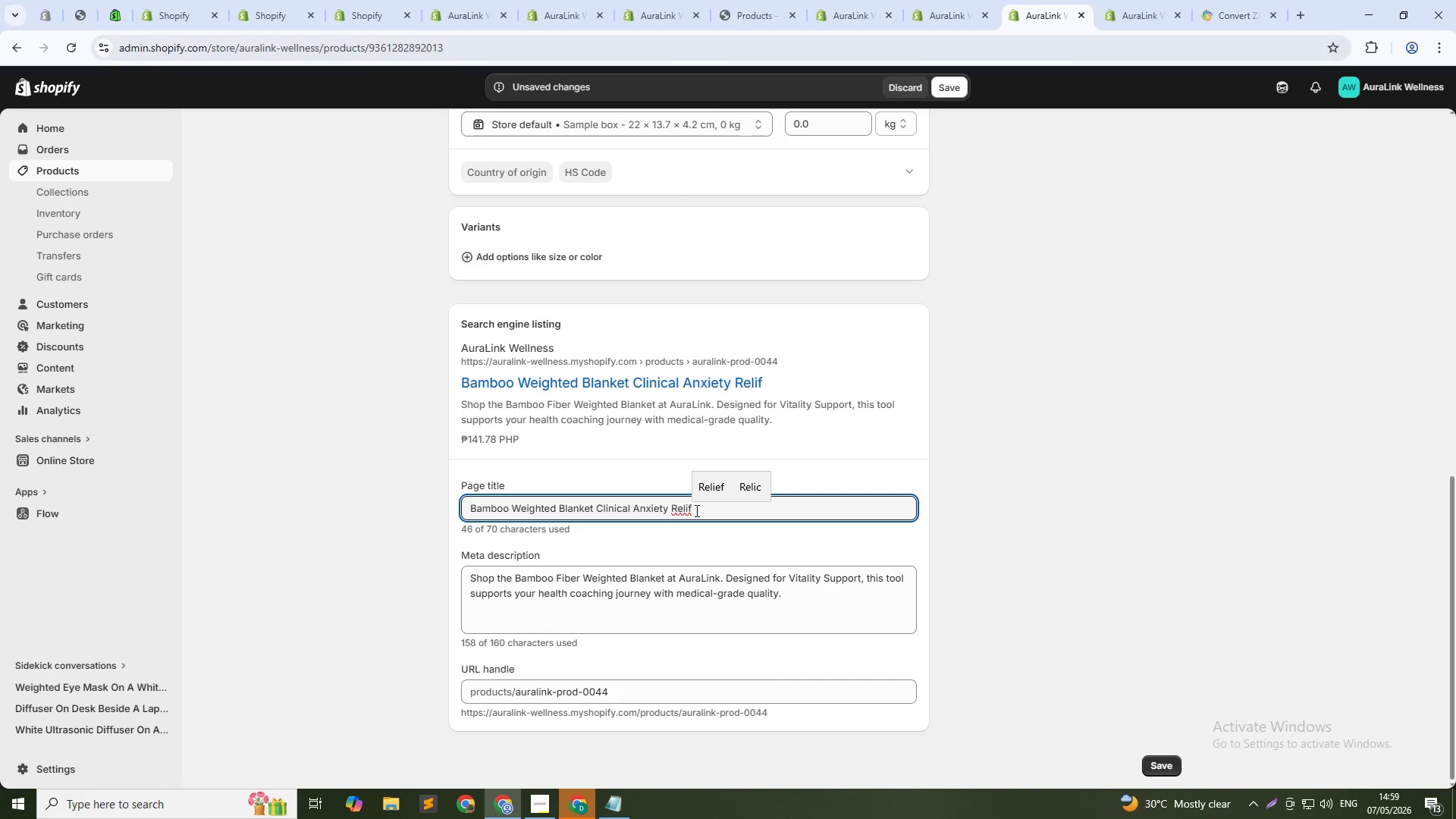 
key(Backspace)
type(ef)
 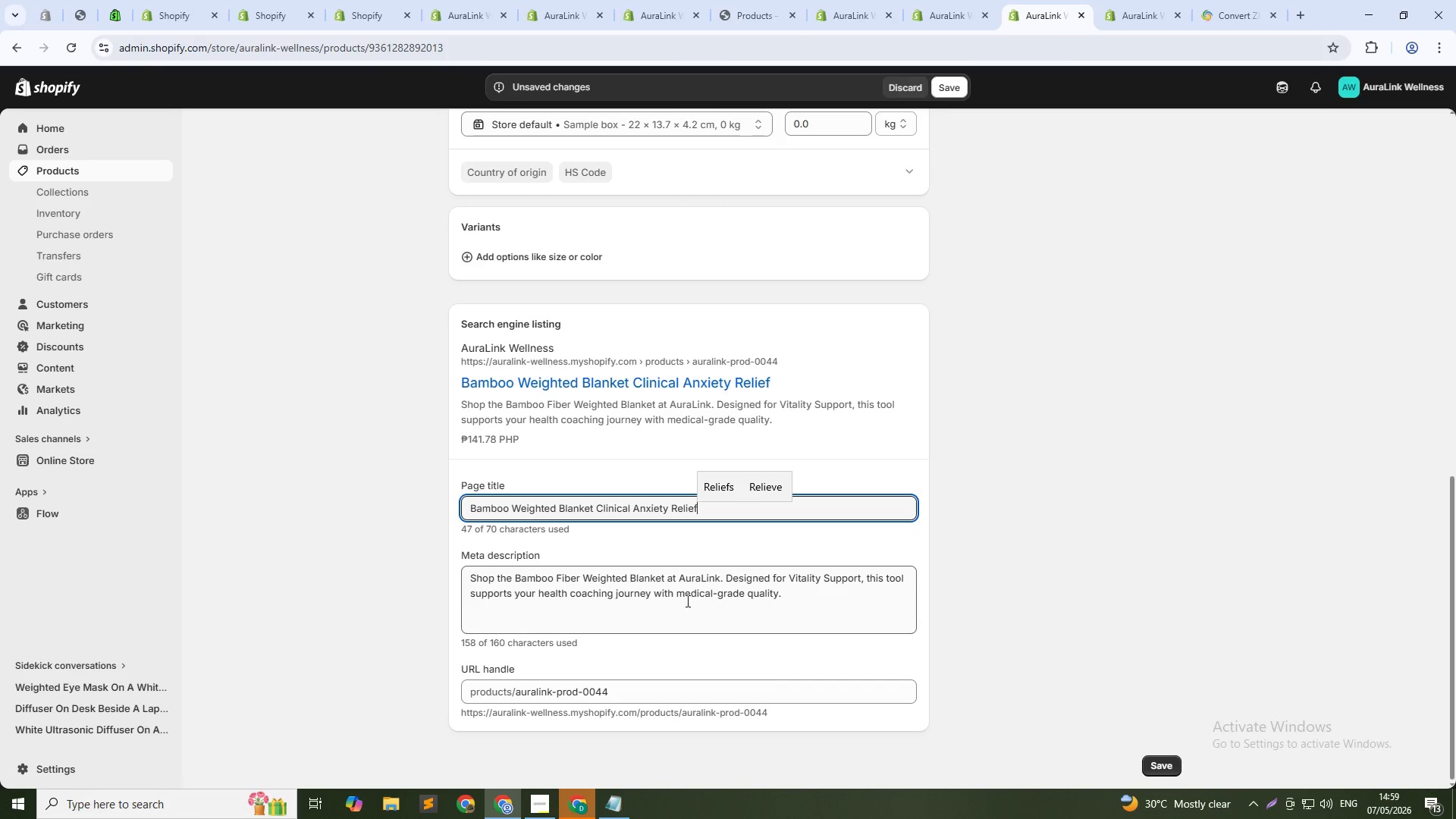 
left_click([674, 598])
 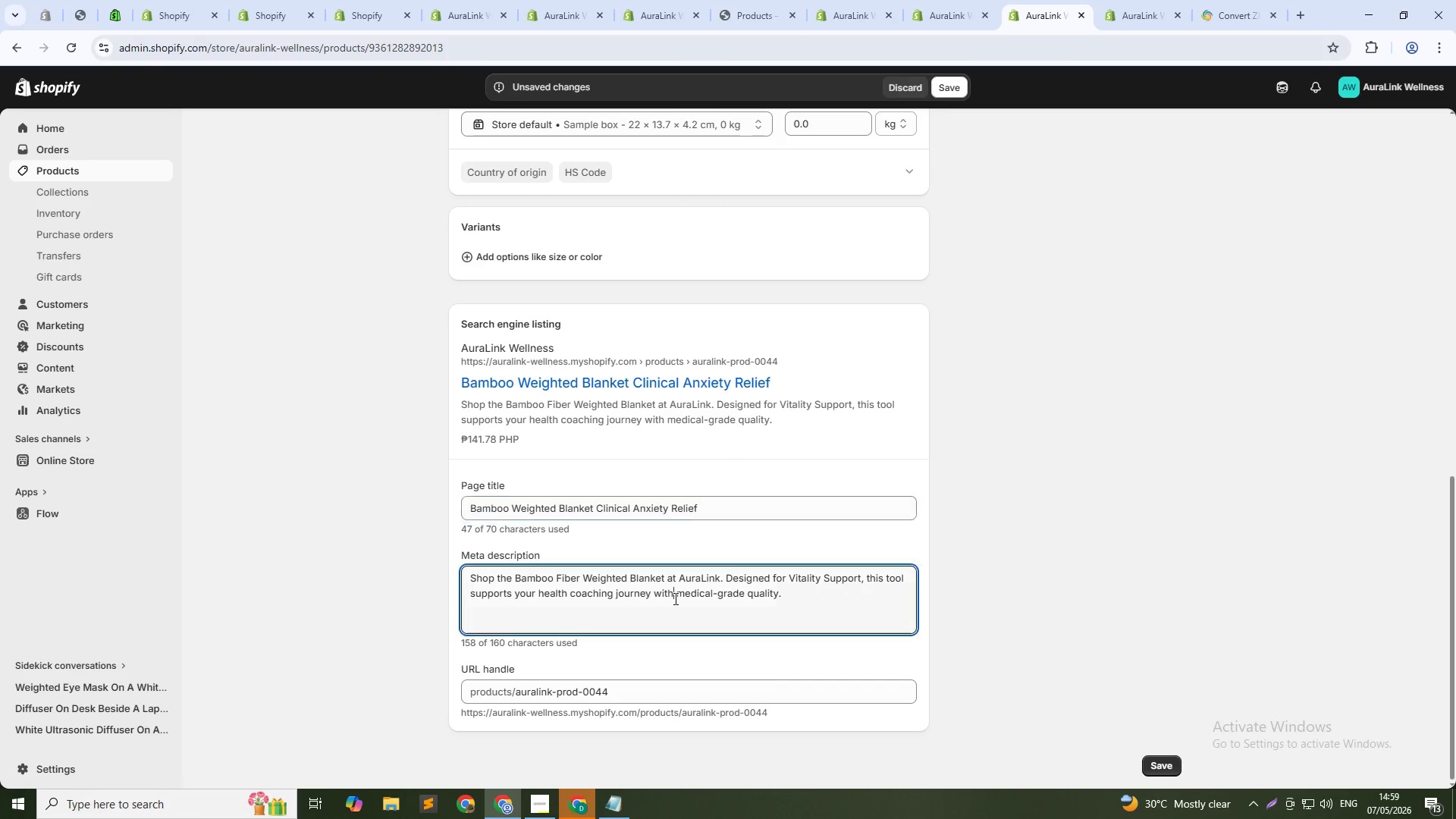 
key(Control+ControlLeft)
 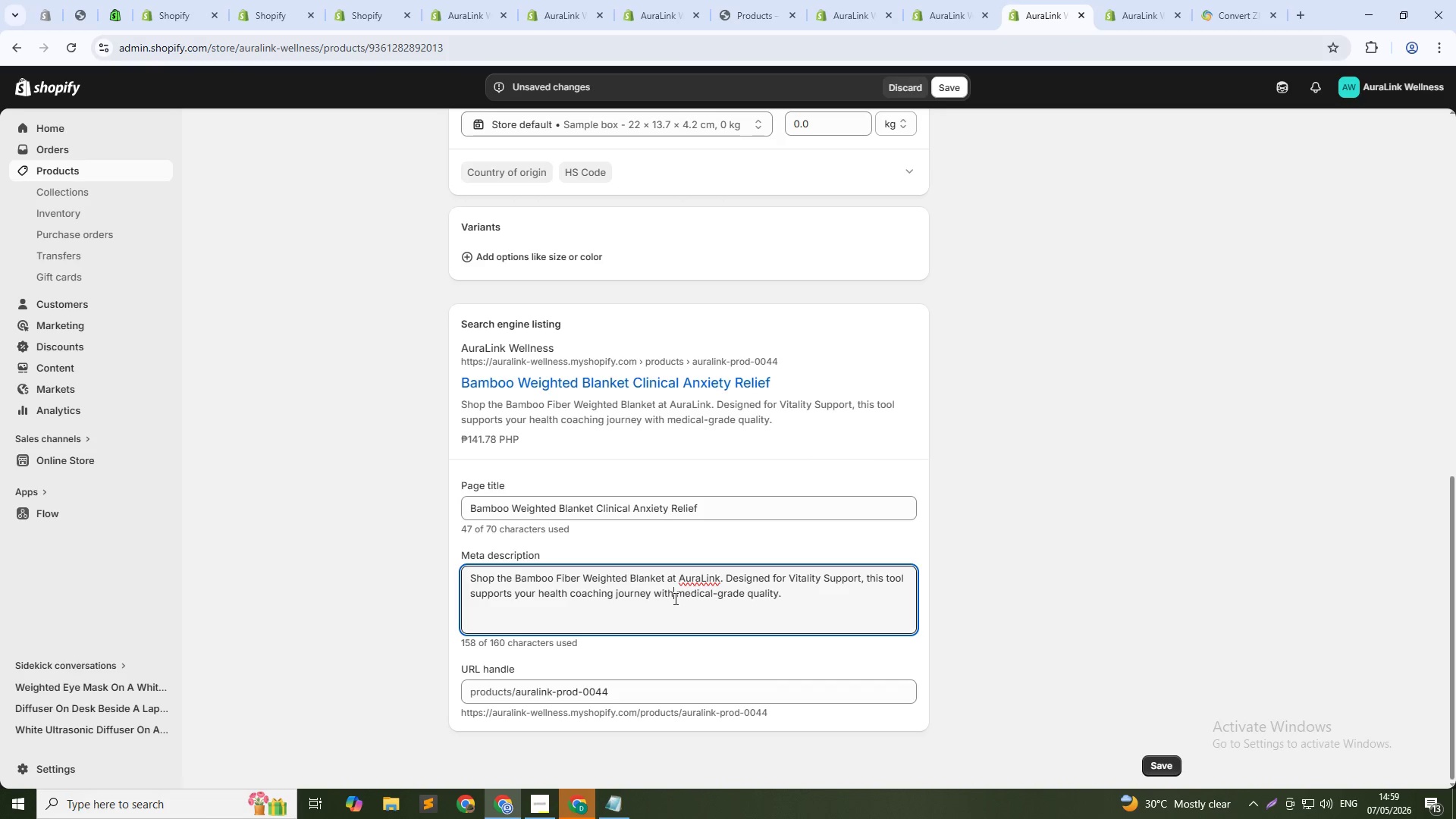 
key(Control+A)
 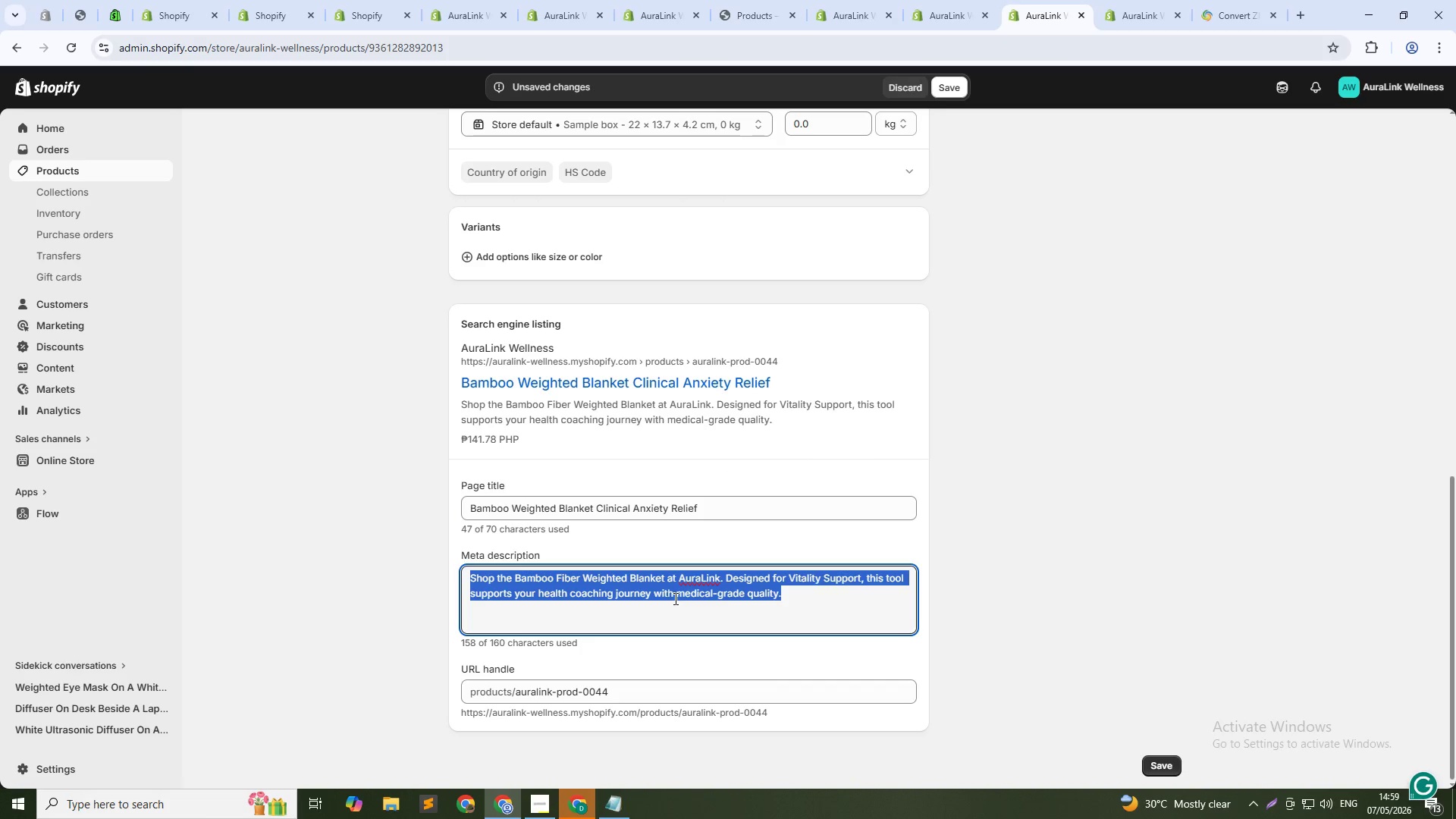 
type(15L)
key(Backspace)
type(Ib cooling weighr)
key(Backspace)
type(ted blacnket)
key(Backspace)
key(Backspace)
key(Backspace)
key(Backspace)
key(Backspace)
key(Backspace)
type(anket for anxiety resu)
key(Backspace)
key(Backspace)
type(duction and deeeper)
key(Backspace)
key(Backspace)
key(Backspace)
key(Backspace)
key(Backspace)
type(per)
key(Backspace)
key(Backspace)
key(Backspace)
type(eper sleep. Bamboo fbric)
key(Backspace)
key(Backspace)
key(Backspace)
key(Backspace)
 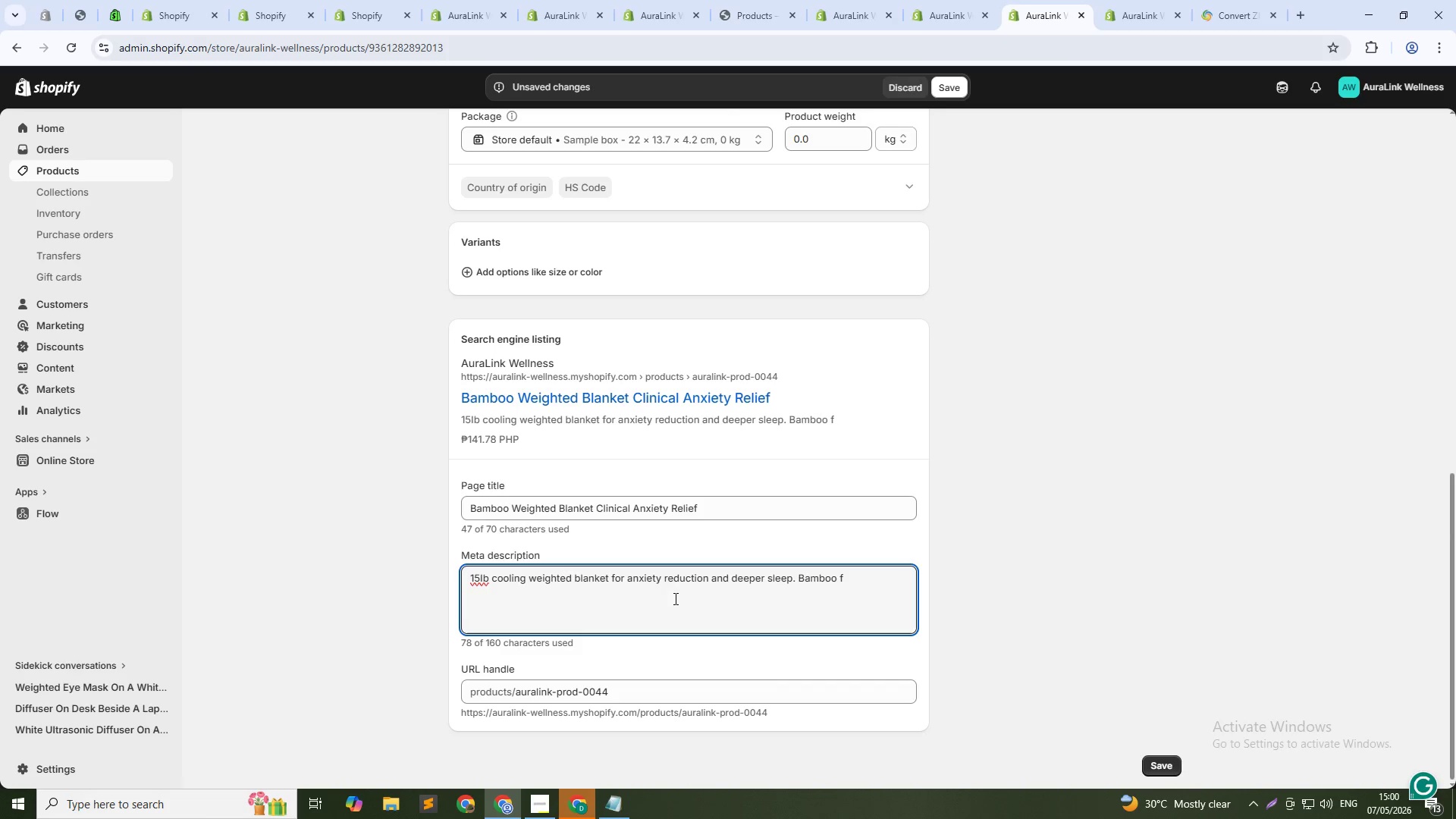 
key(Alt+AltLeft)
 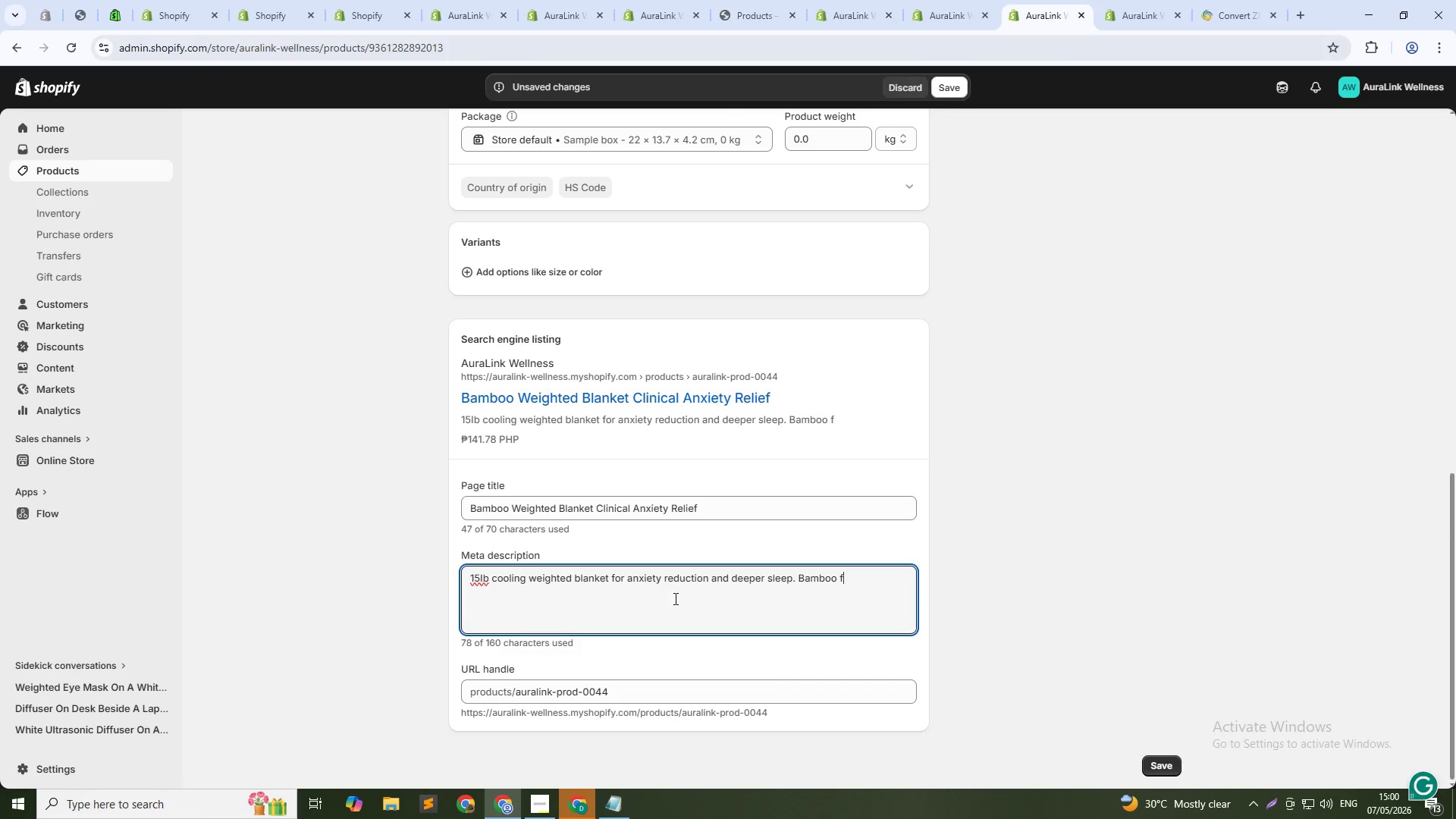 
key(Alt+Tab)